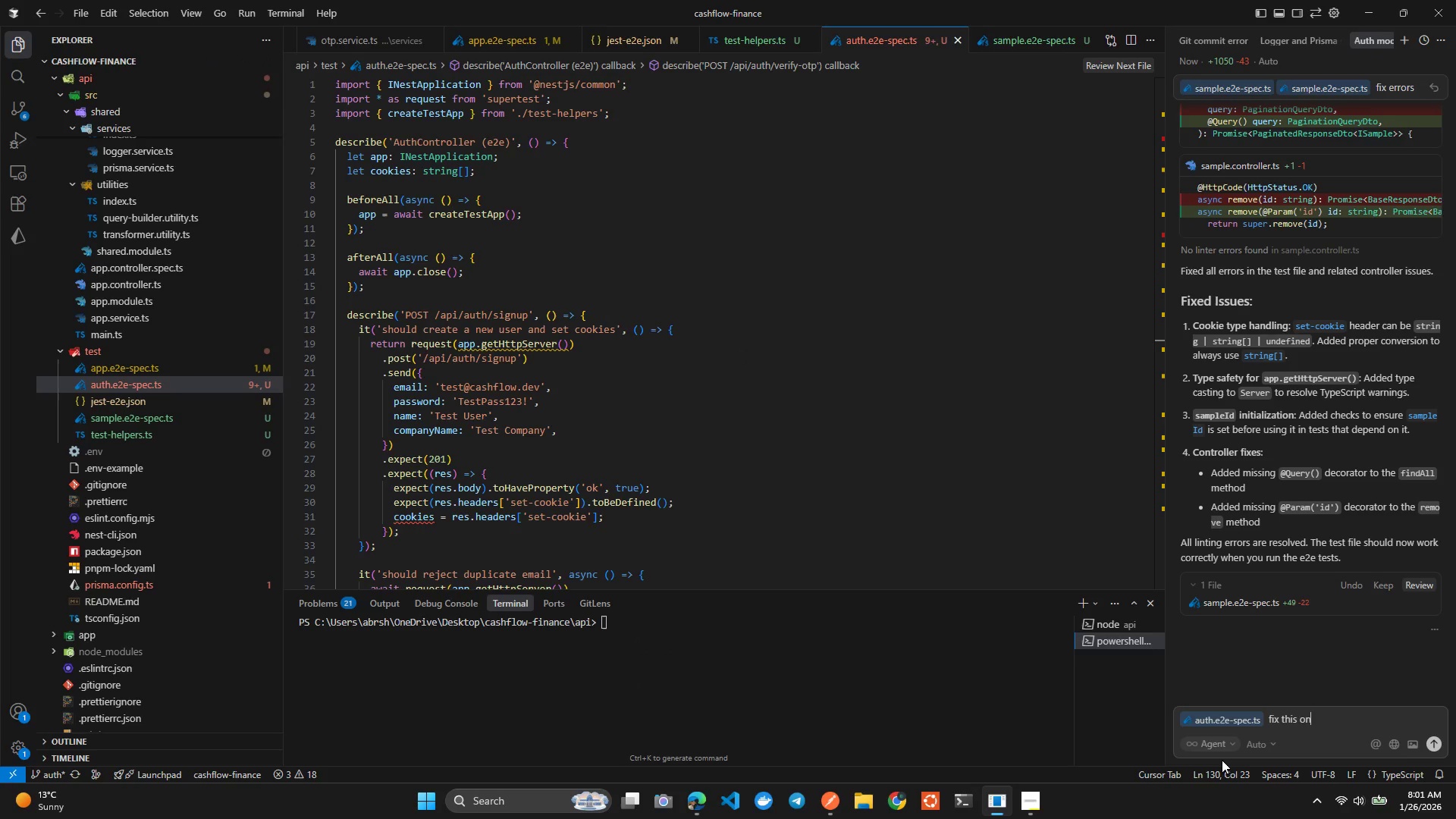 
key(Control+N)
 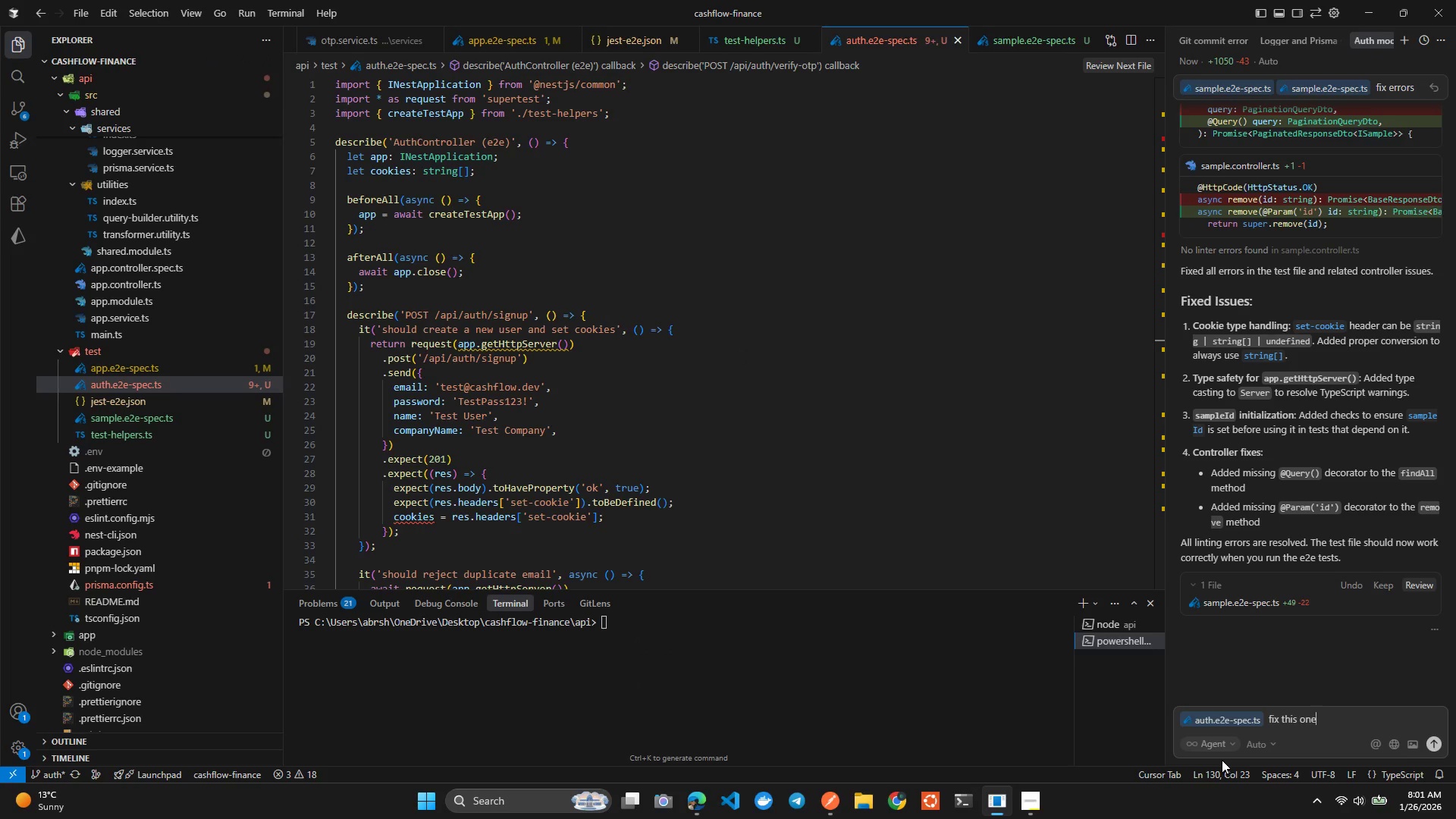 
key(Control+E)
 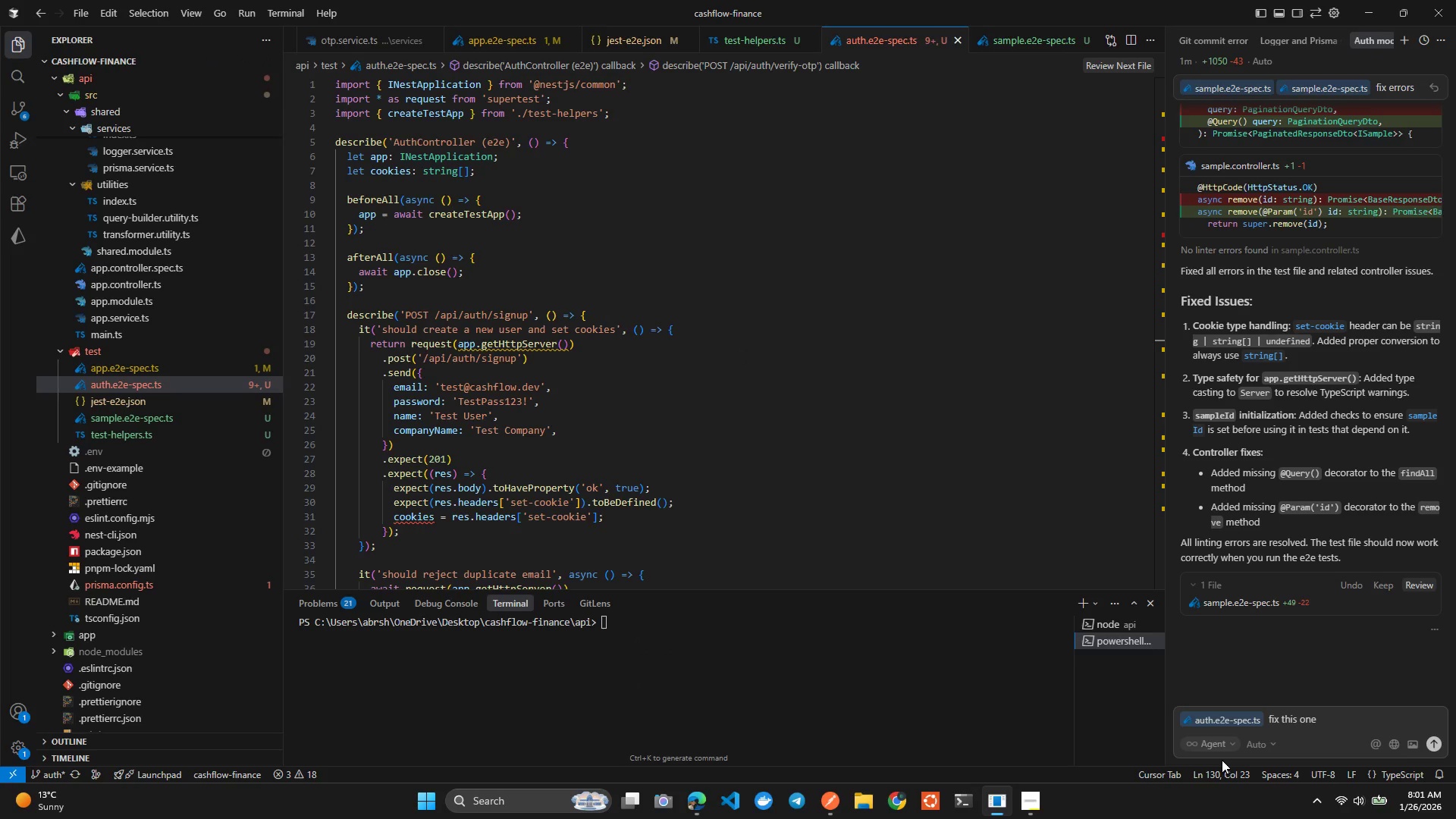 
key(Control+Enter)
 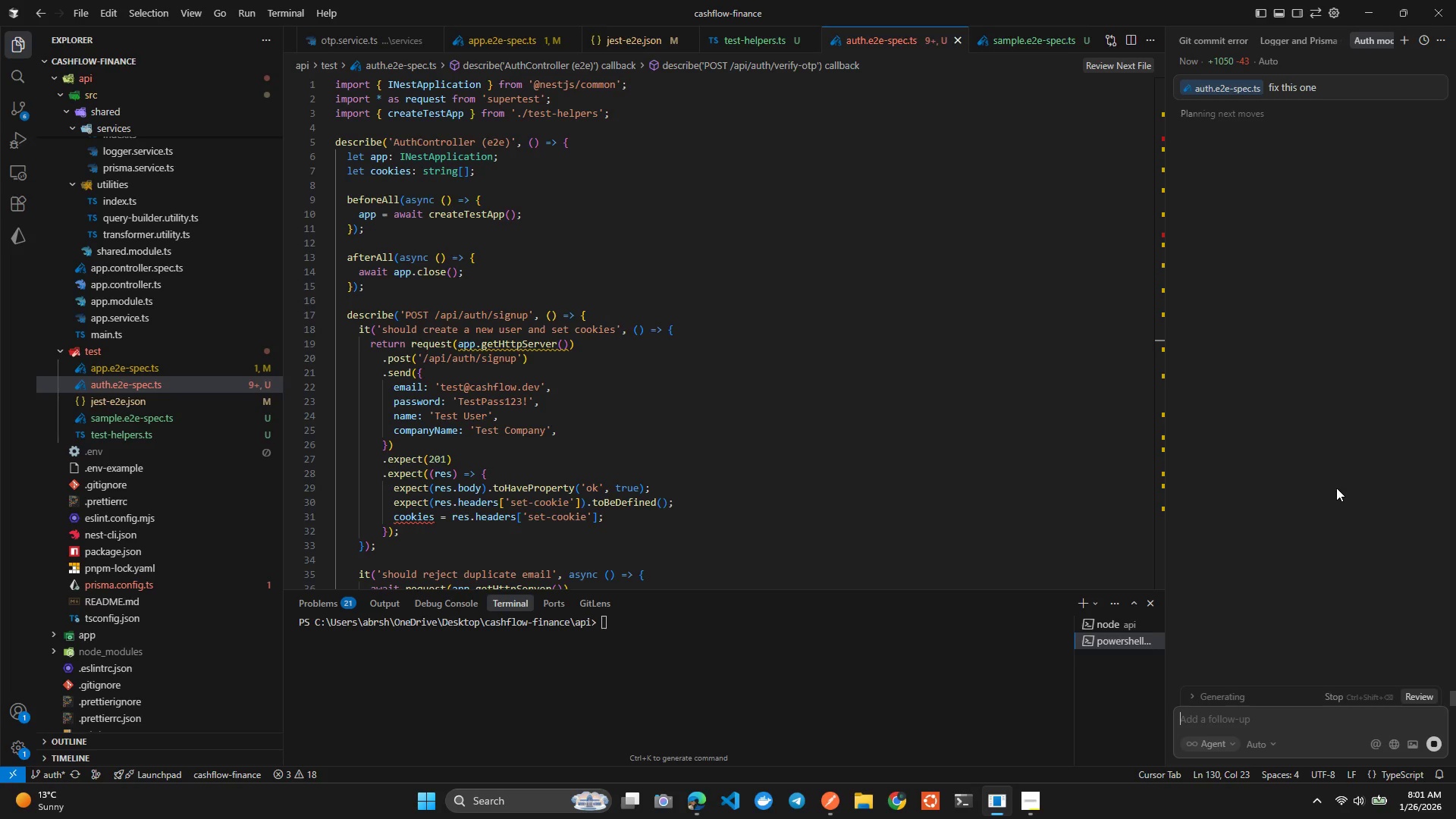 
scroll: coordinate [889, 323], scroll_direction: up, amount: 20.0
 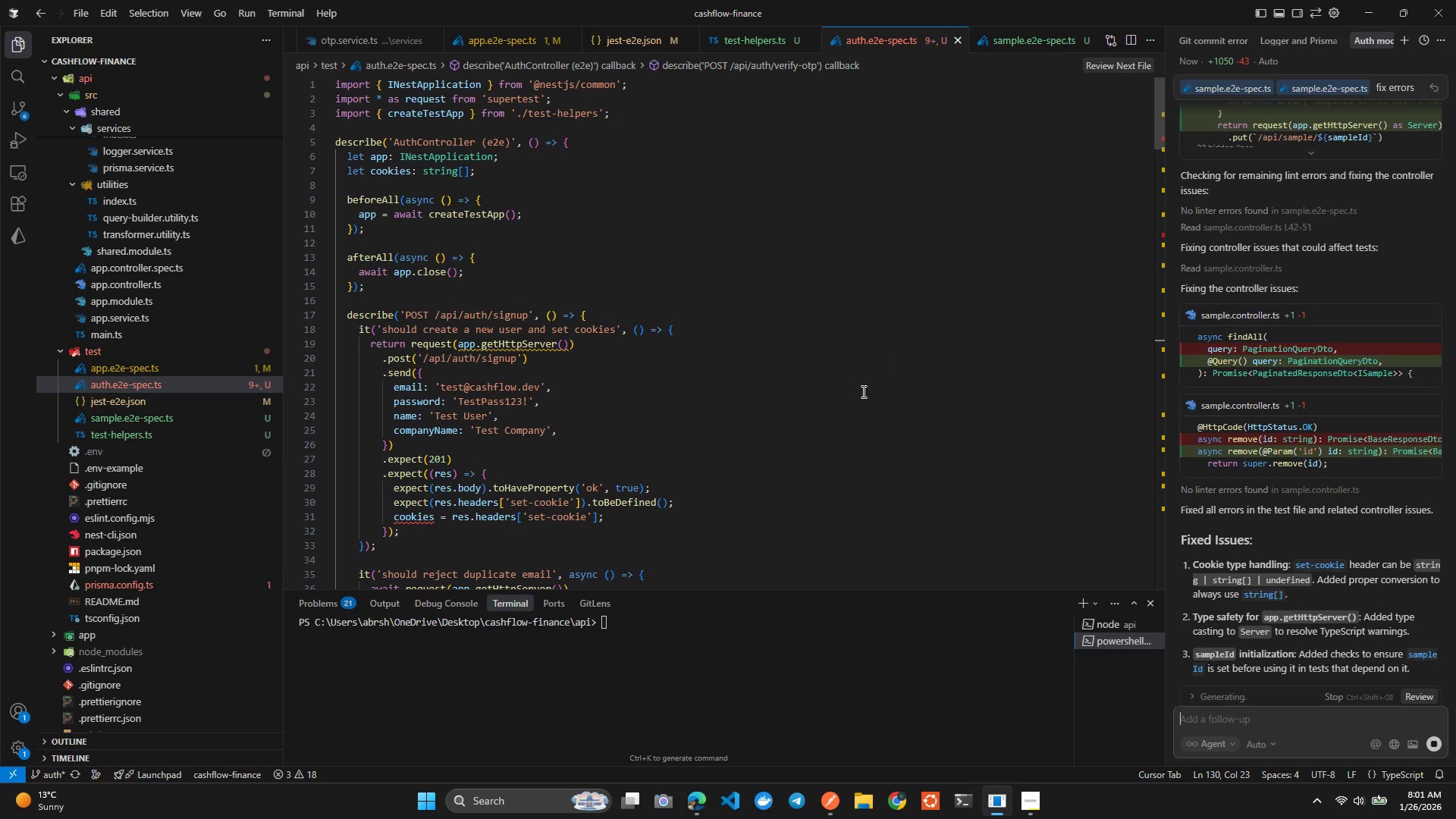 
scroll: coordinate [1417, 446], scroll_direction: down, amount: 13.0
 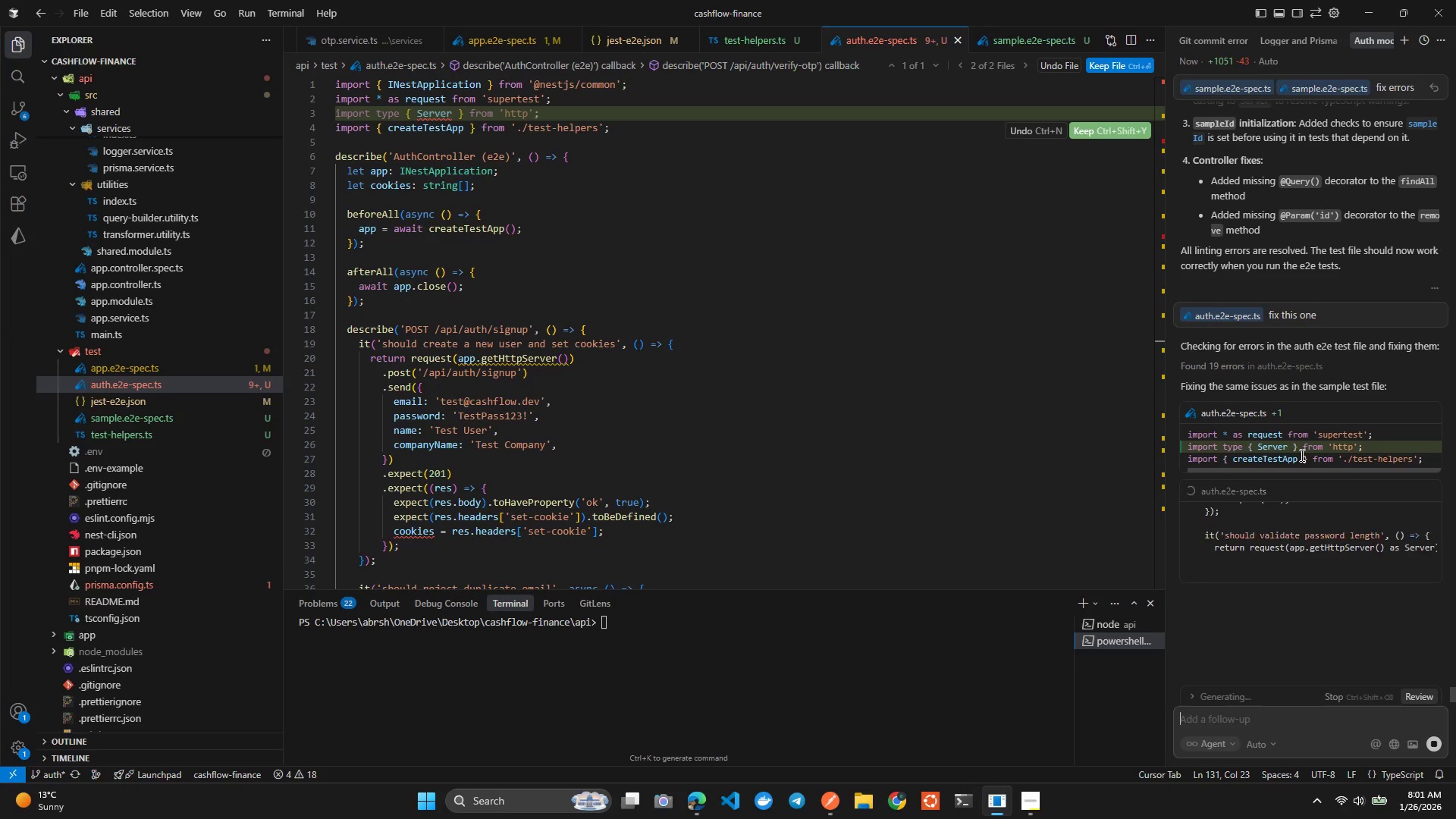 
wait(11.82)
 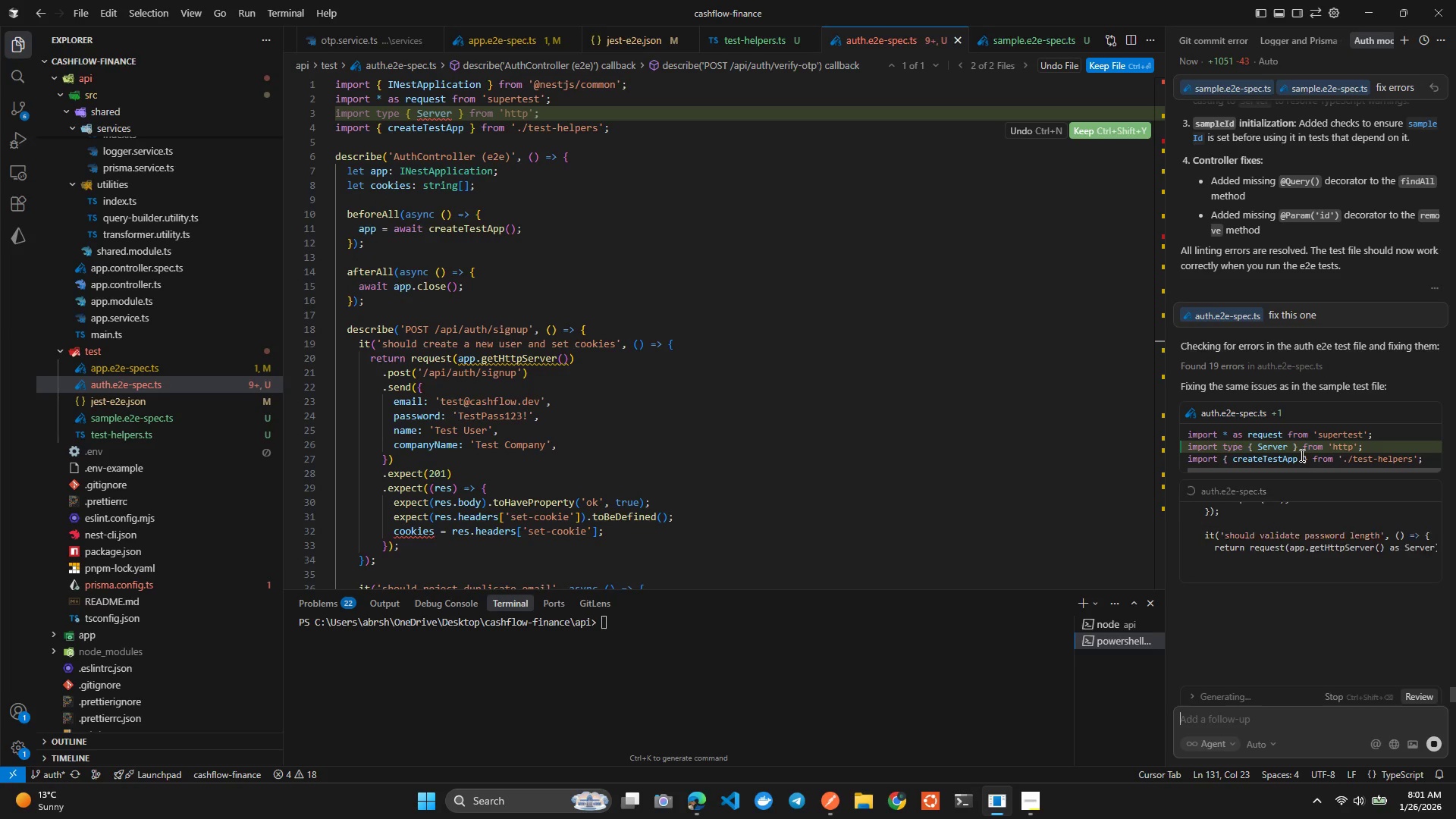 
scroll: coordinate [883, 284], scroll_direction: up, amount: 7.0
 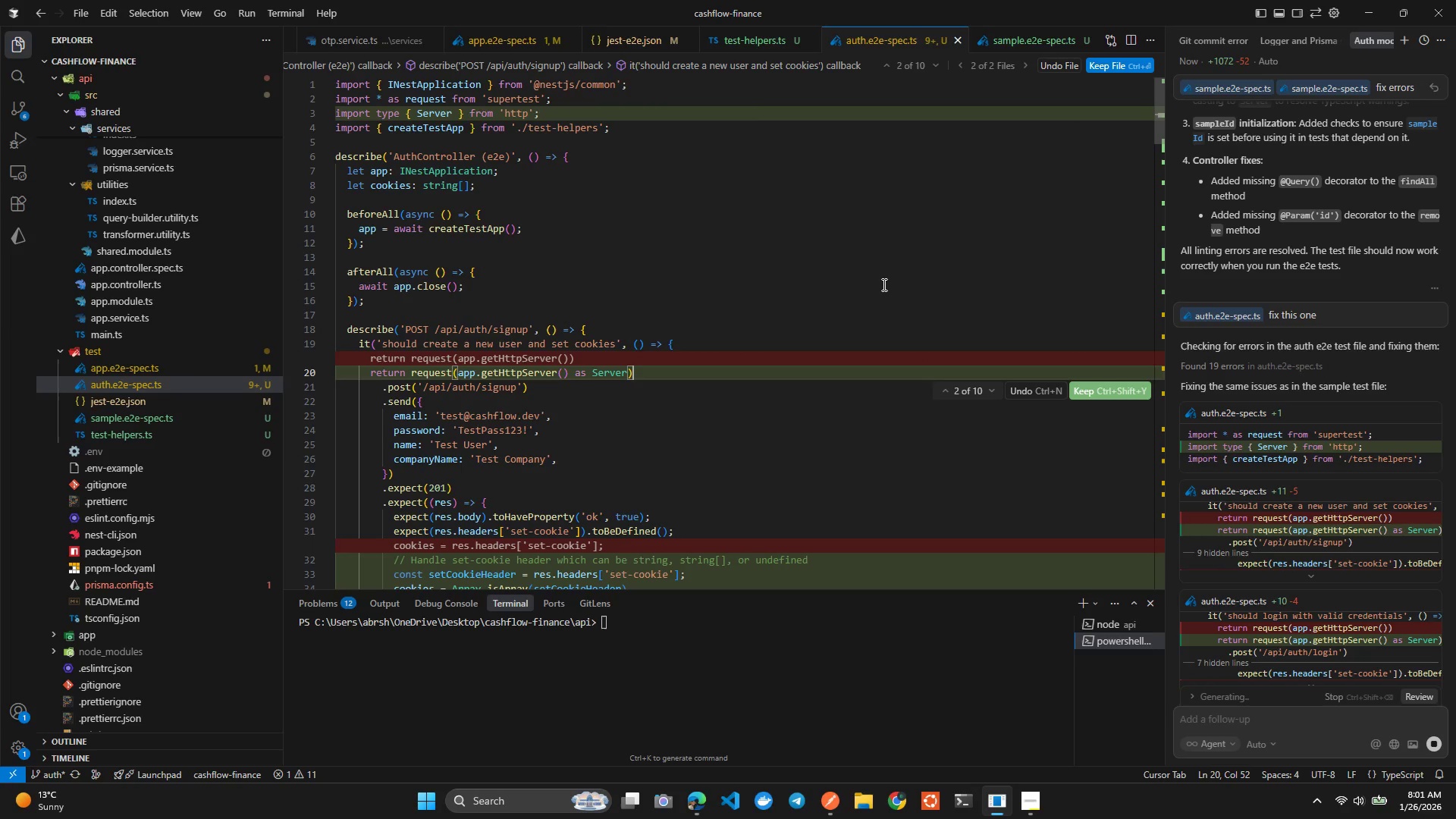 
scroll: coordinate [1312, 507], scroll_direction: down, amount: 102.0
 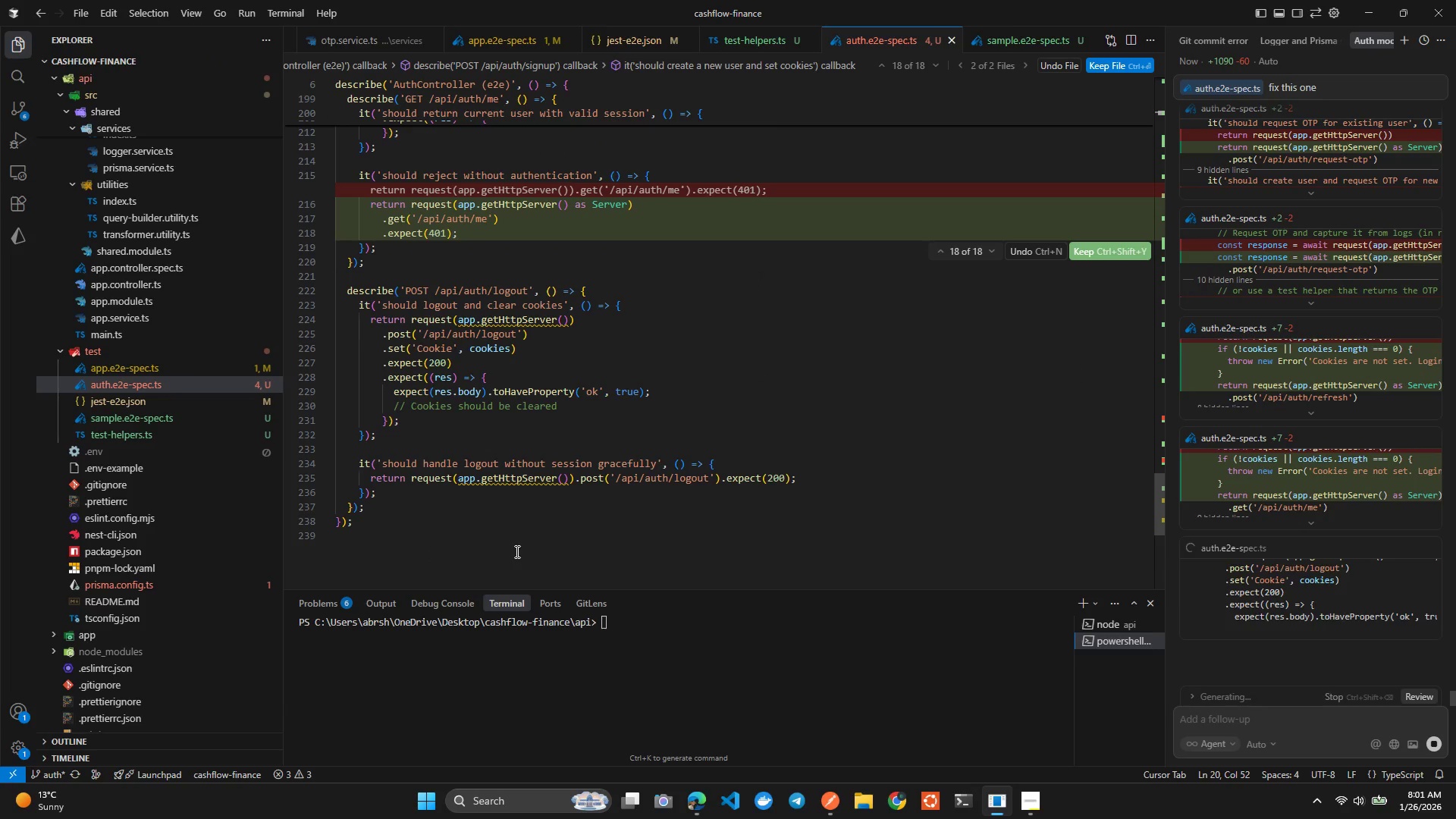 
wait(14.28)
 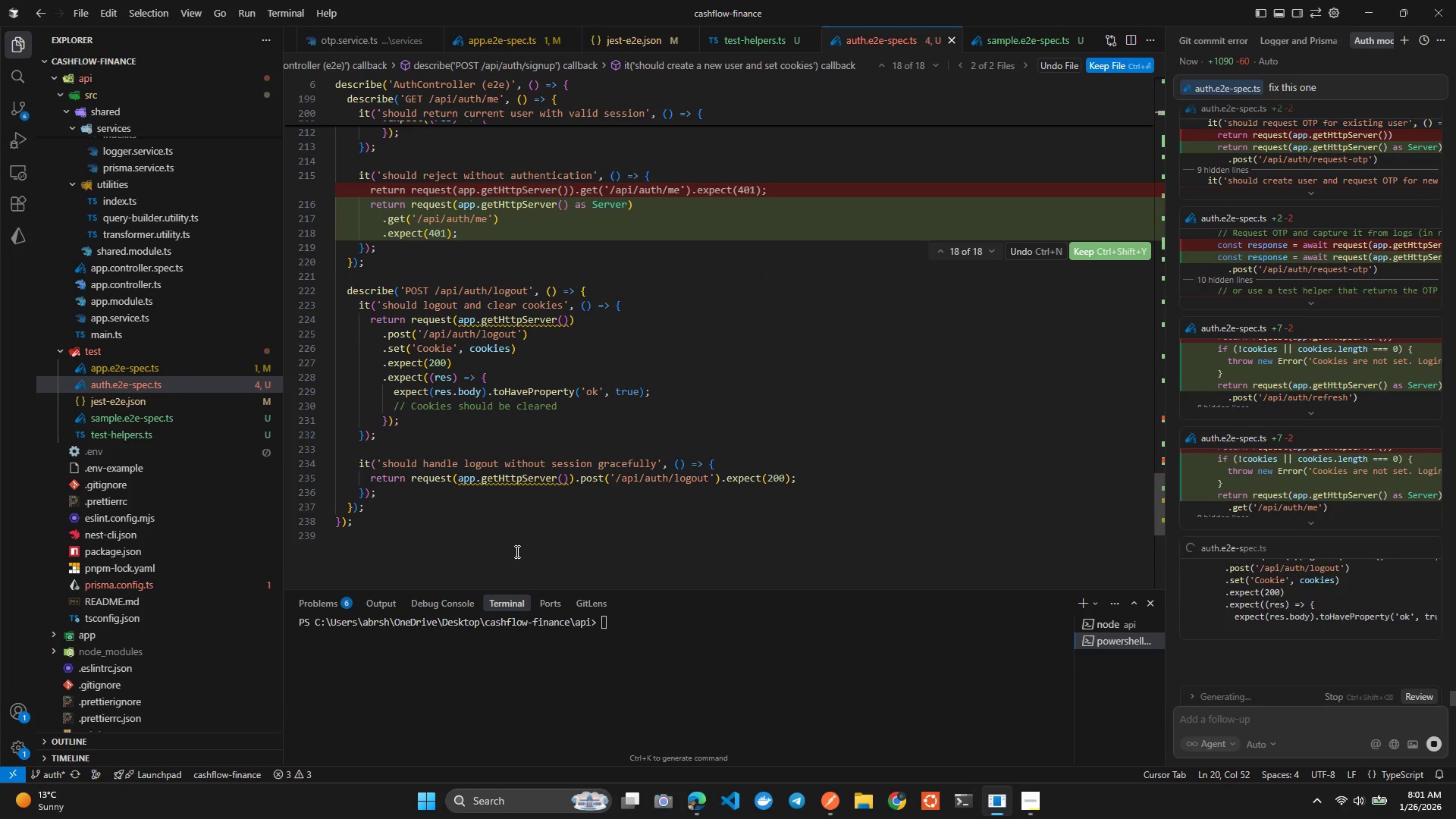 
left_click([604, 643])
 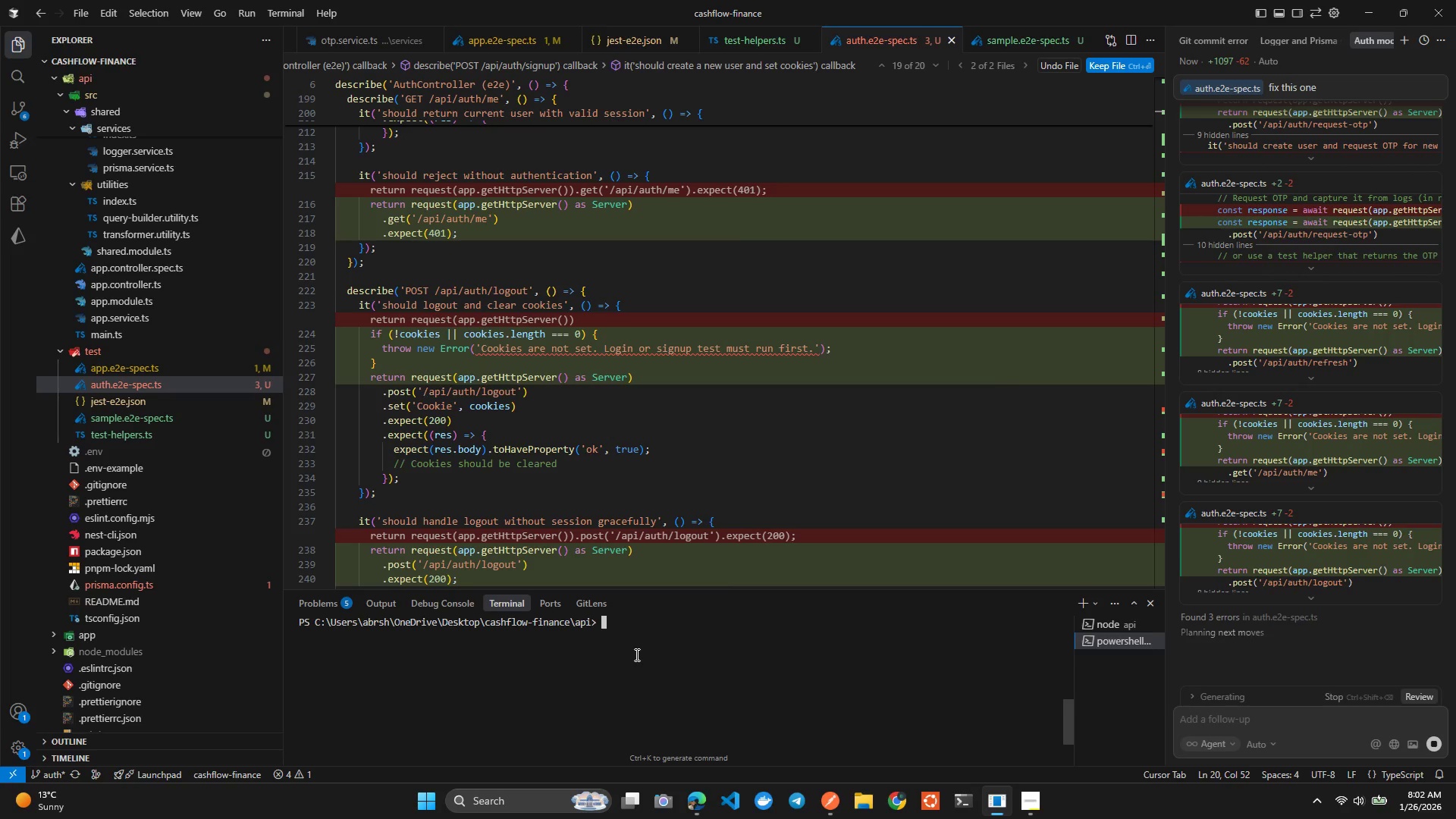 
key(ArrowUp)
 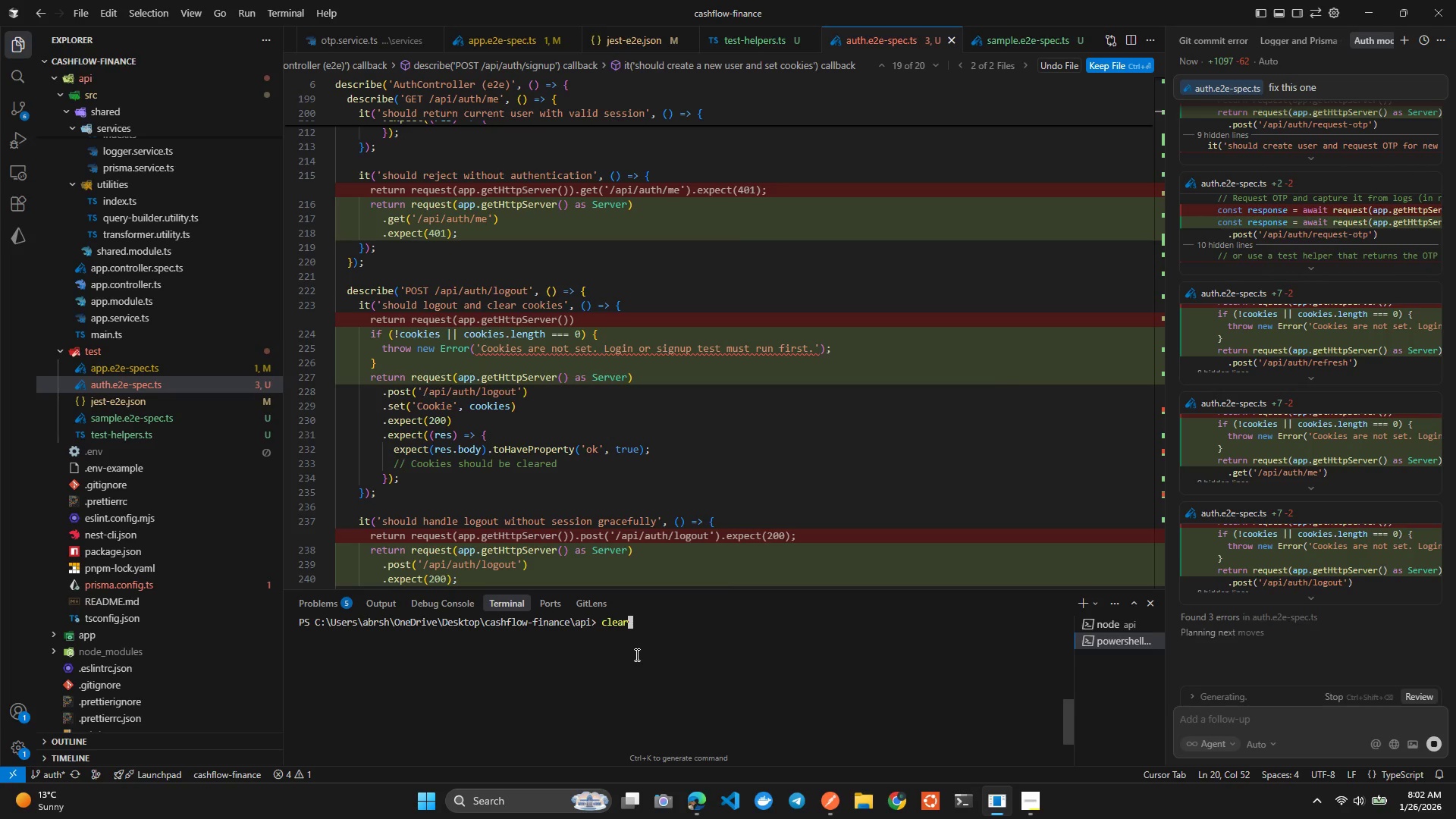 
key(ArrowUp)
 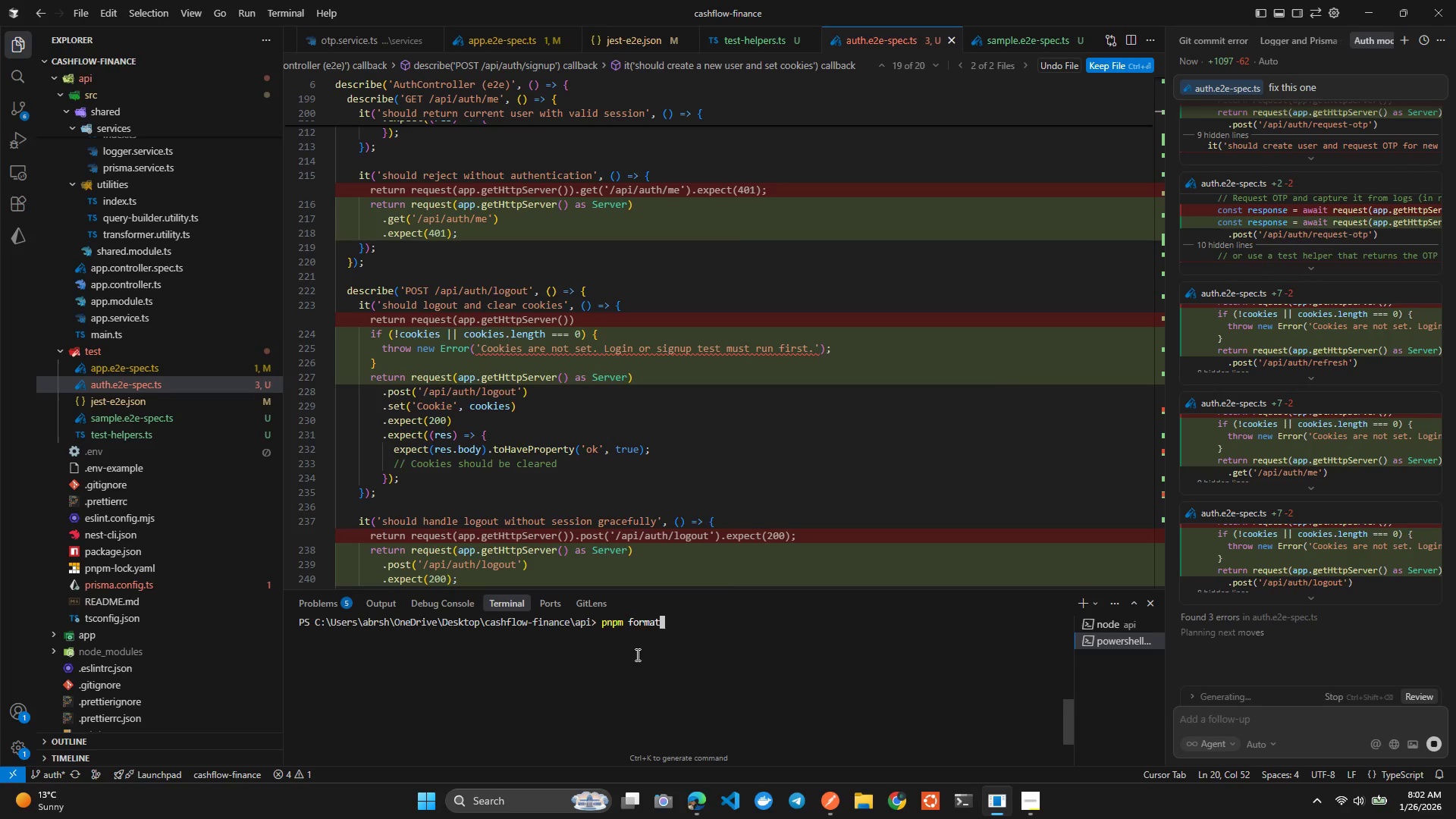 
key(Enter)
 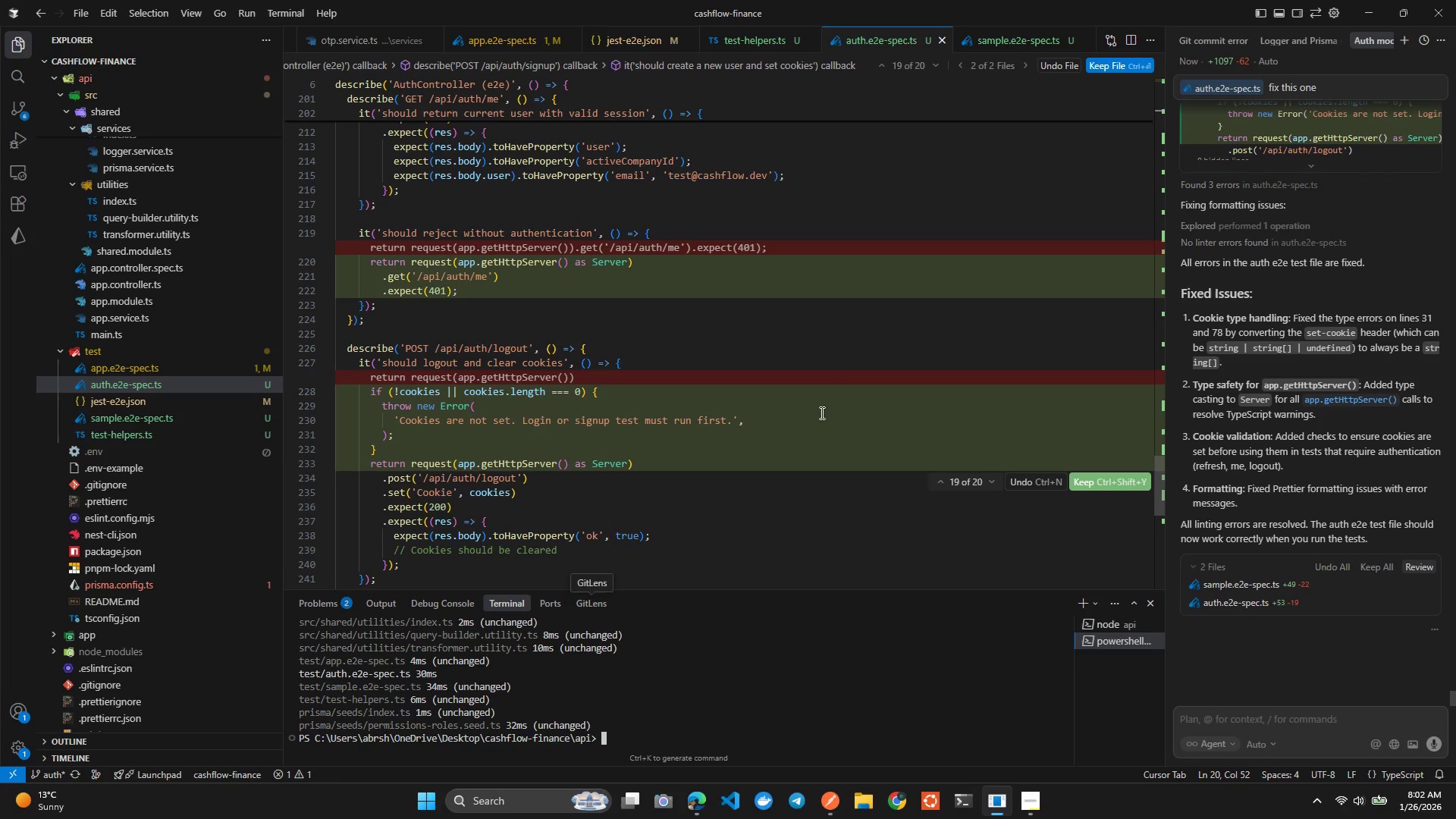 
wait(16.48)
 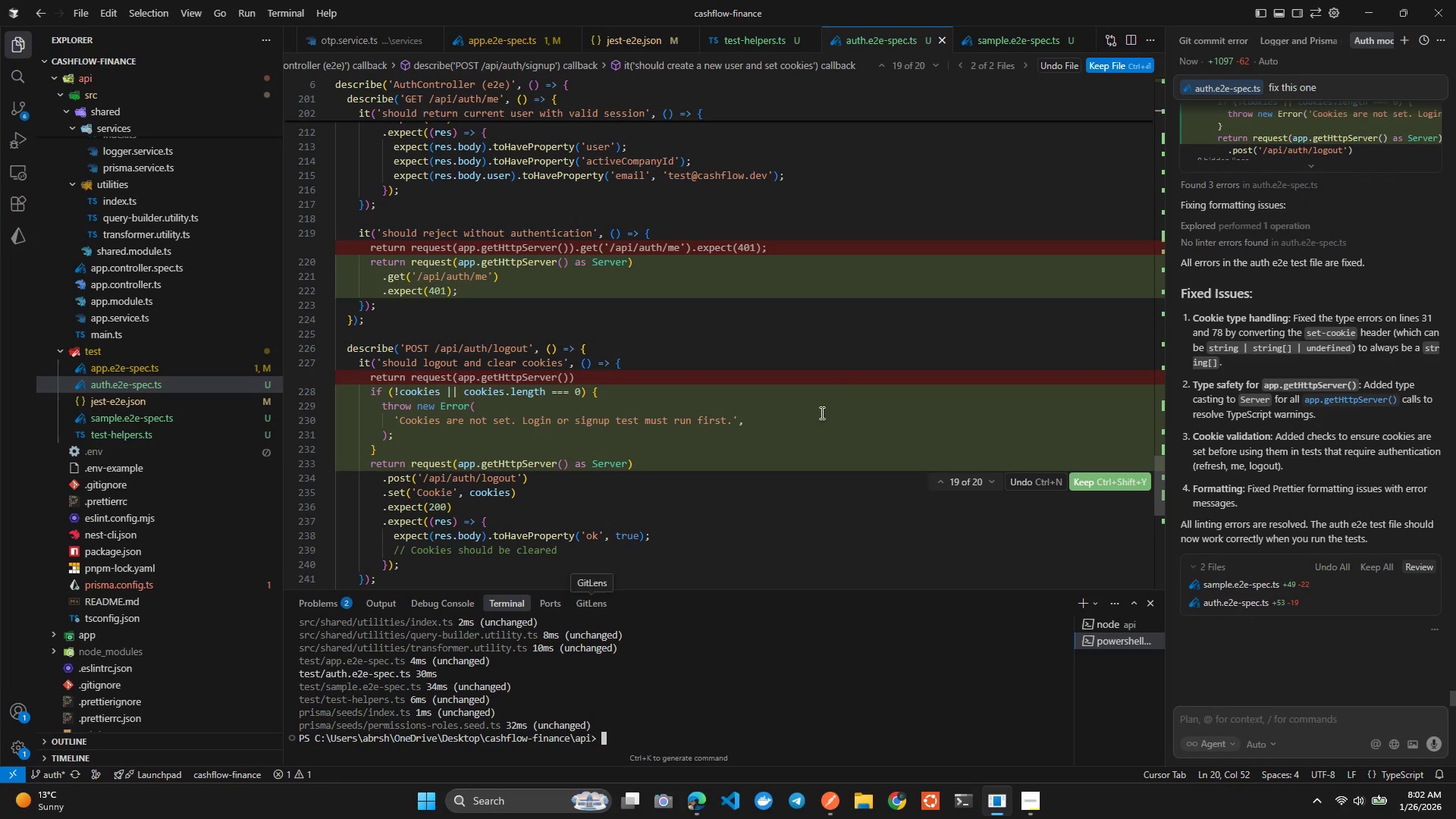 
left_click([1383, 562])
 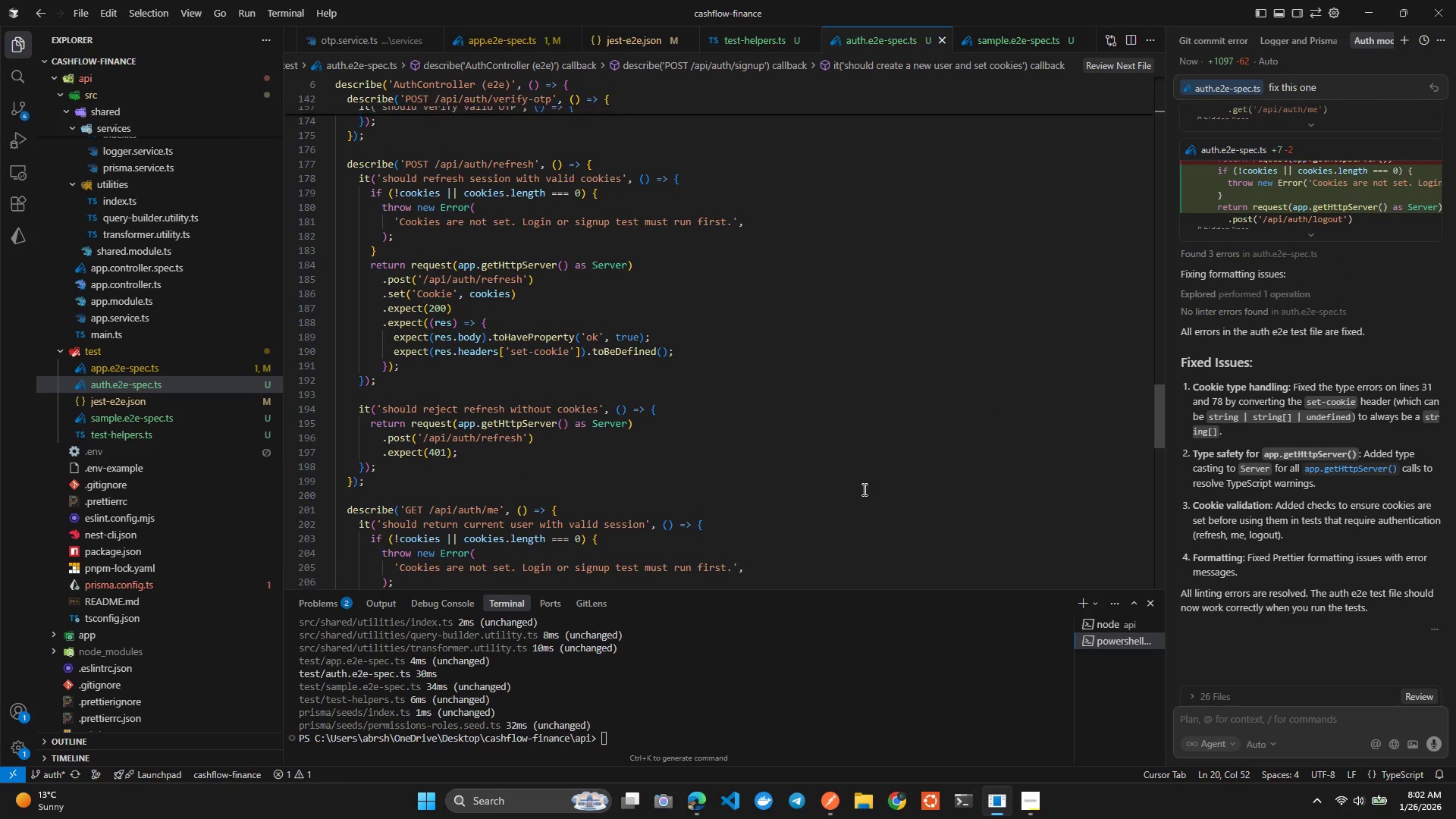 
left_click([756, 682])
 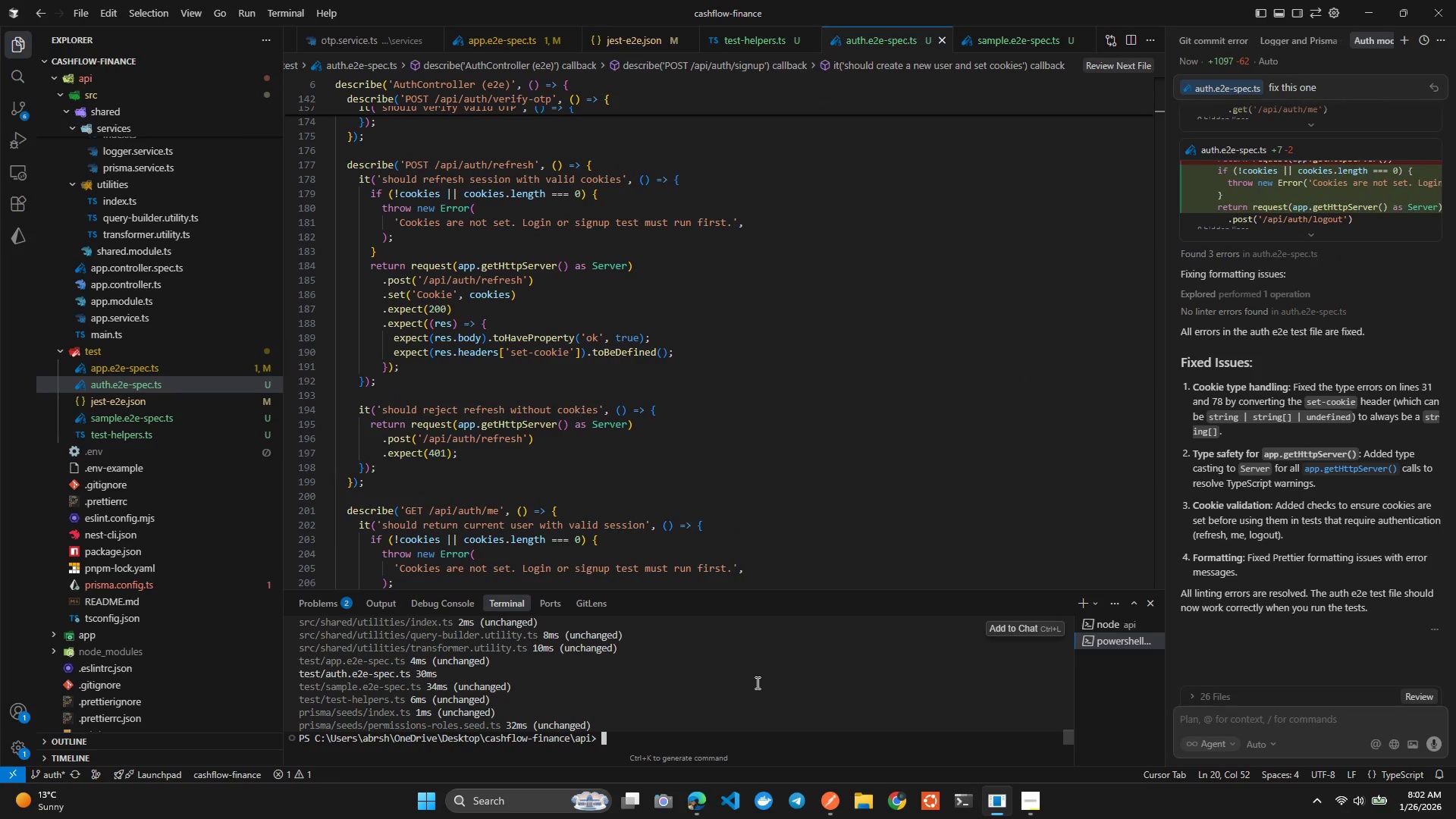 
type(clear)
 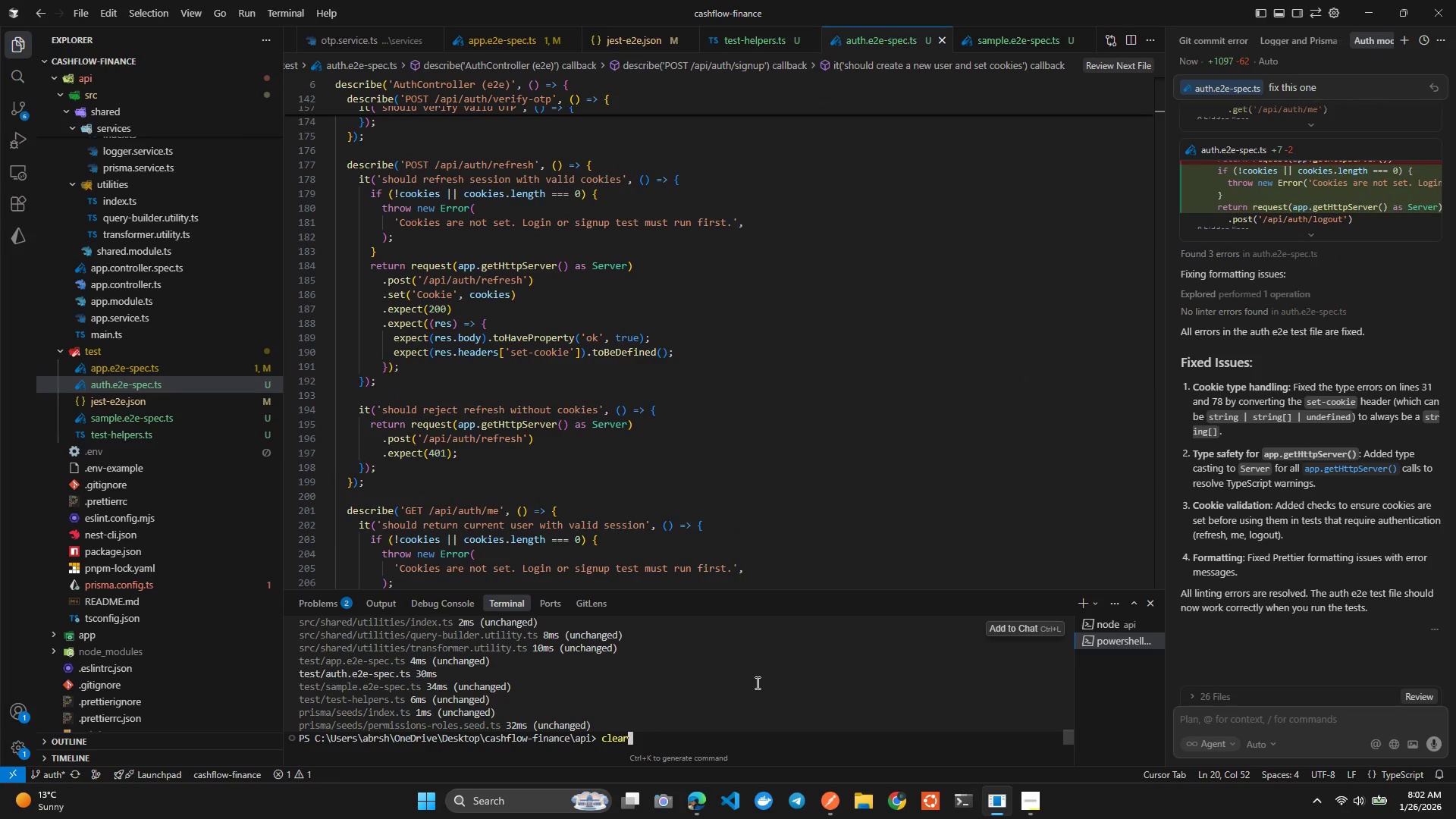 
key(Enter)
 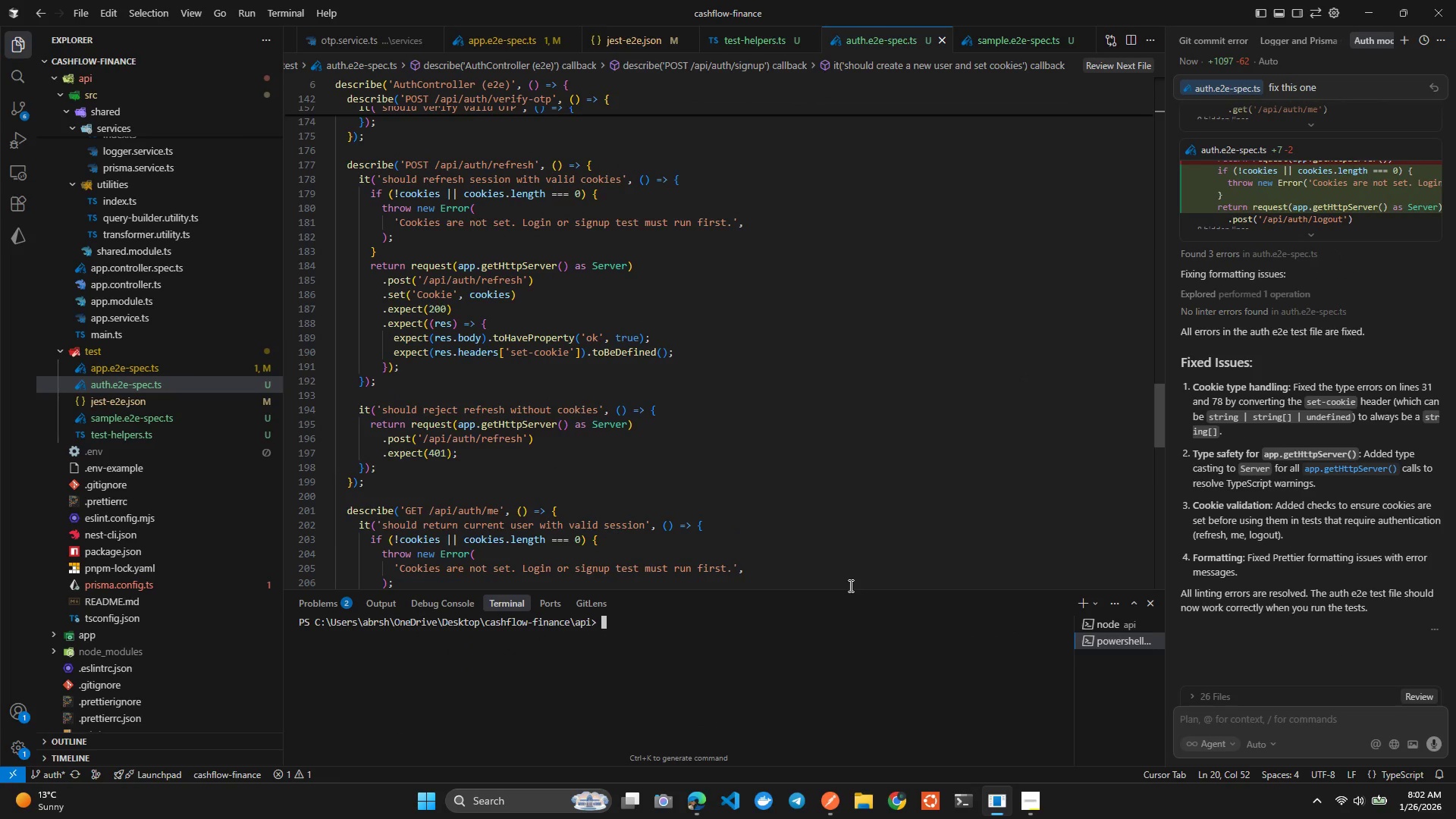 
left_click_drag(start_coordinate=[849, 588], to_coordinate=[848, 138])
 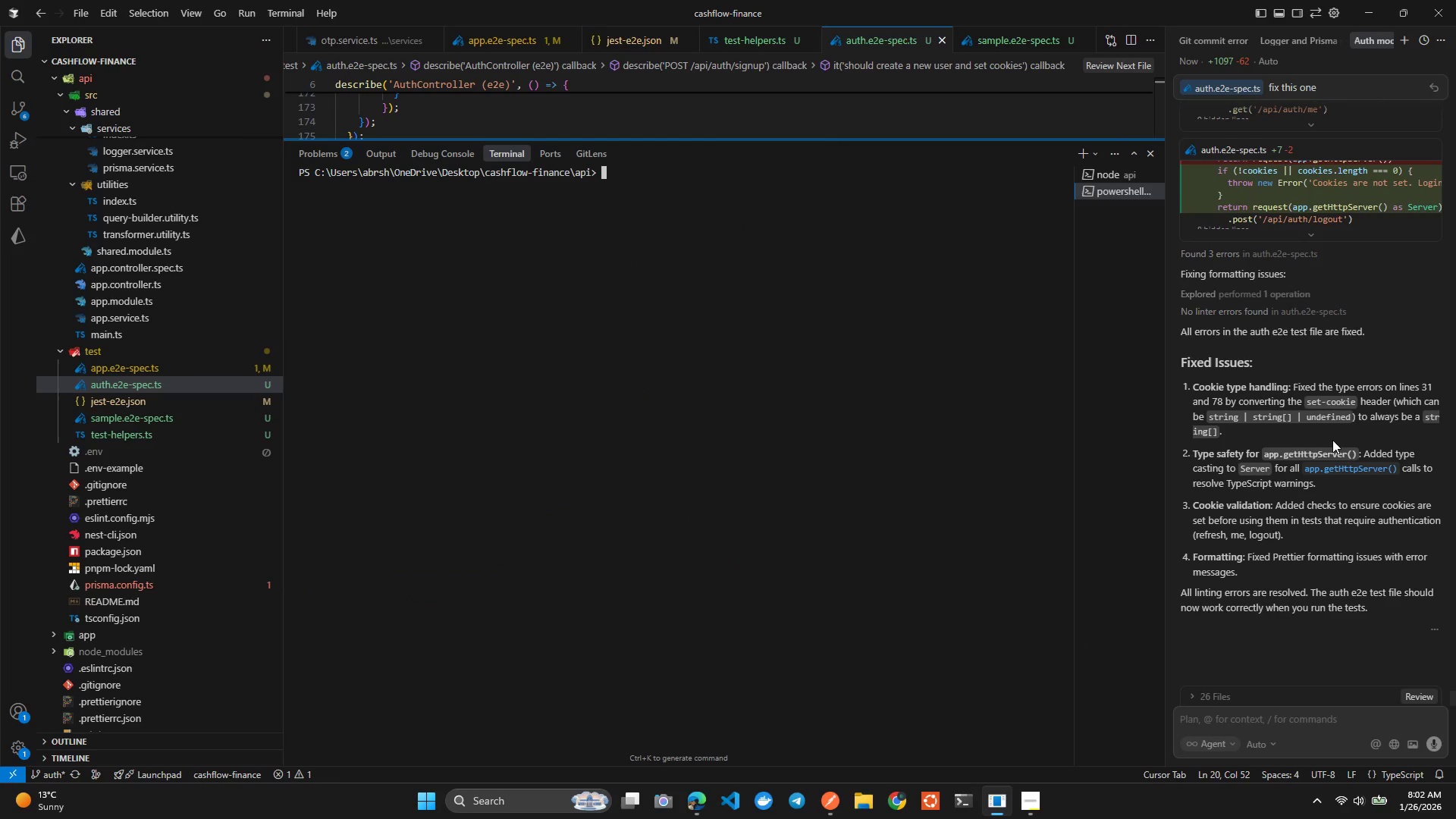 
scroll: coordinate [1200, 527], scroll_direction: up, amount: 70.0
 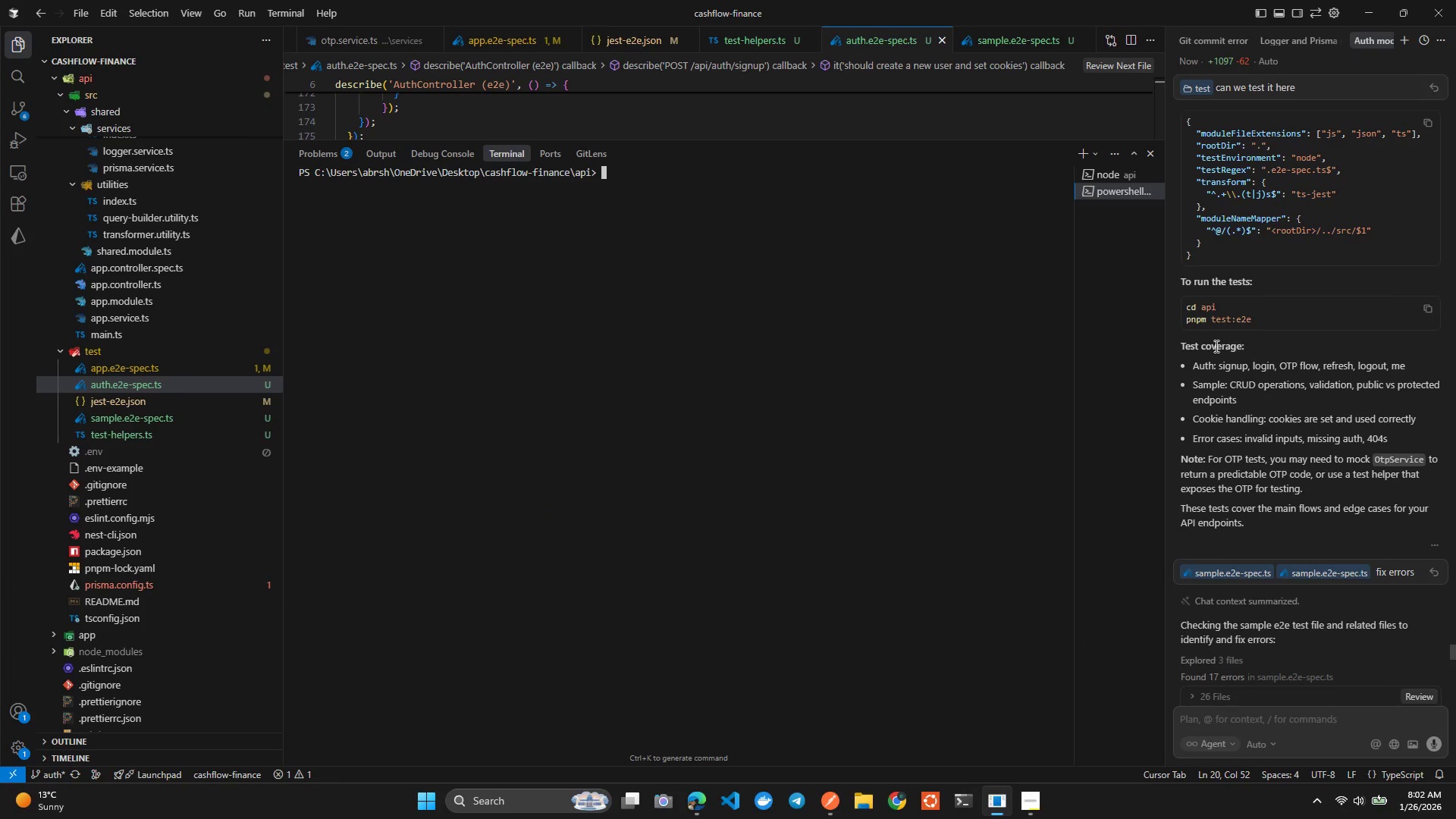 
double_click([1207, 311])
 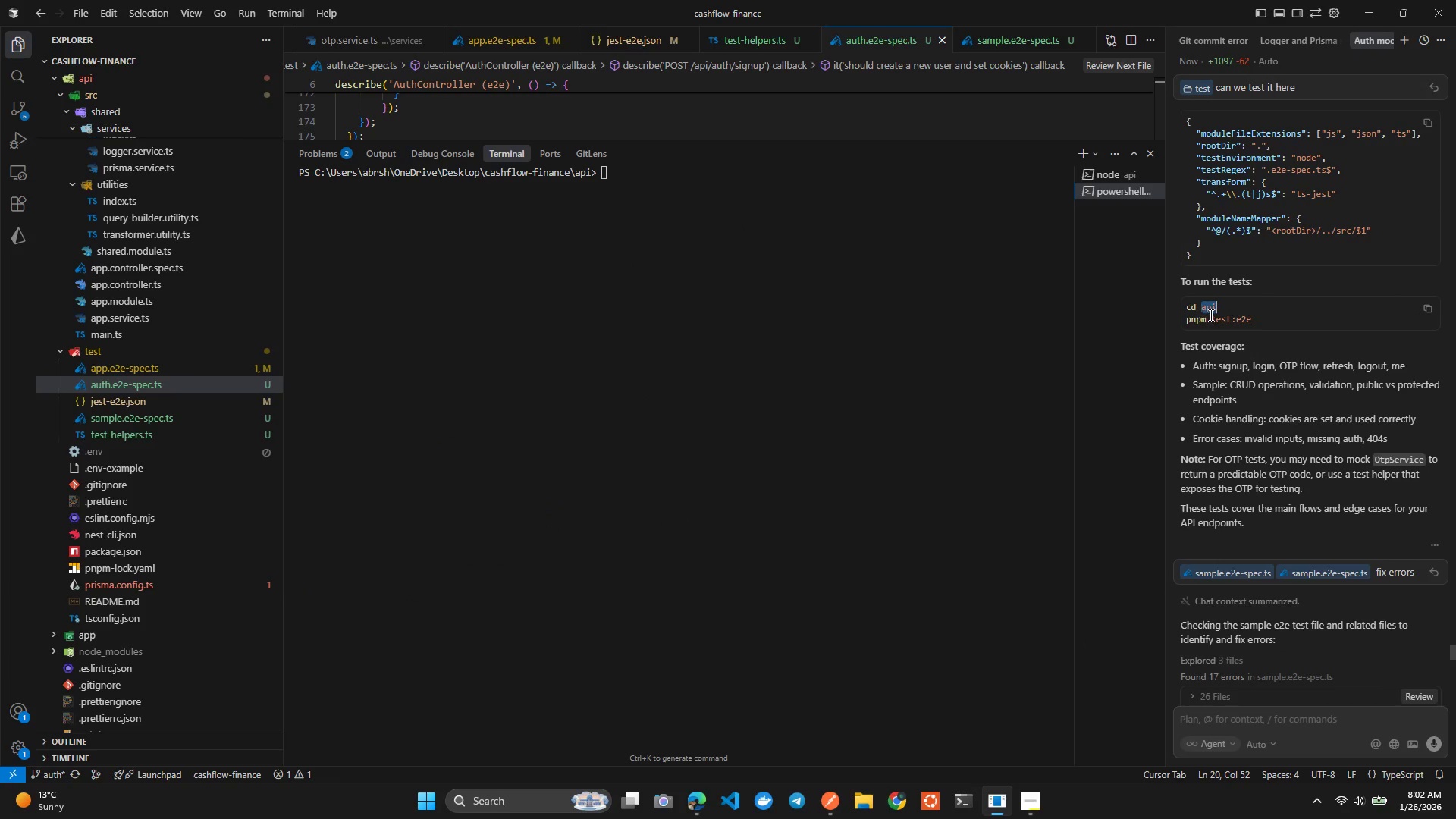 
triple_click([1210, 315])
 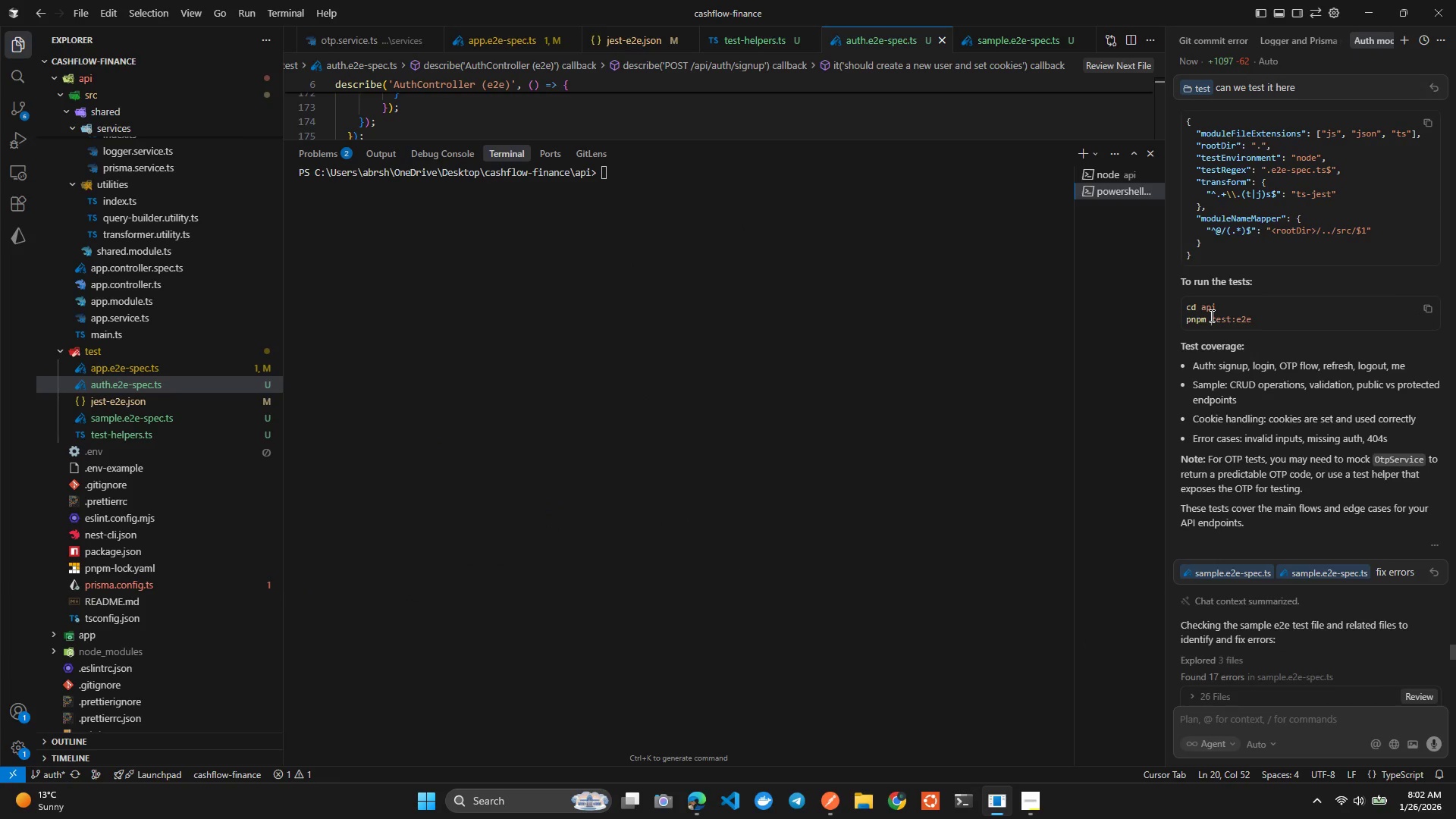 
triple_click([1210, 315])
 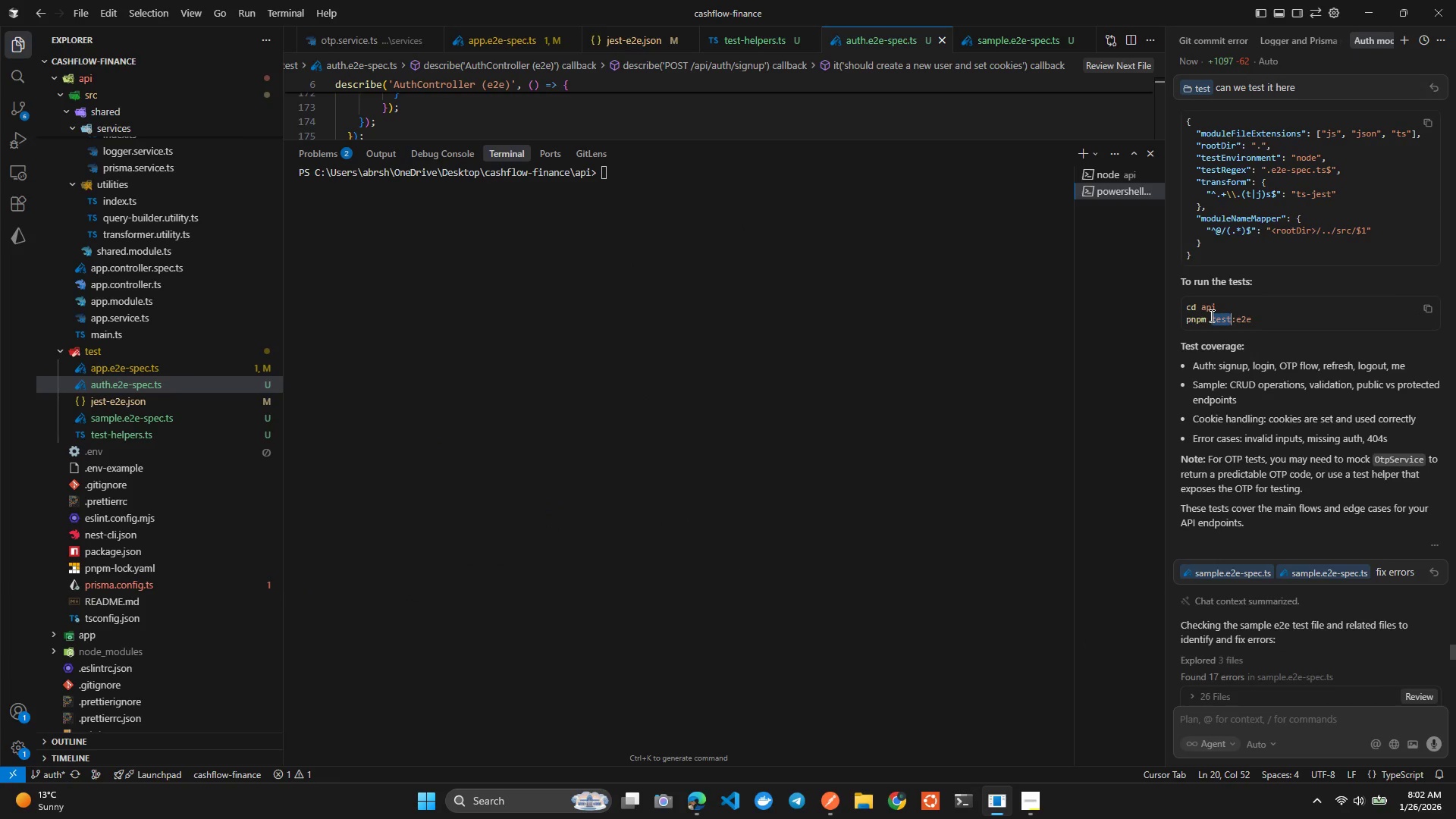 
triple_click([1210, 315])
 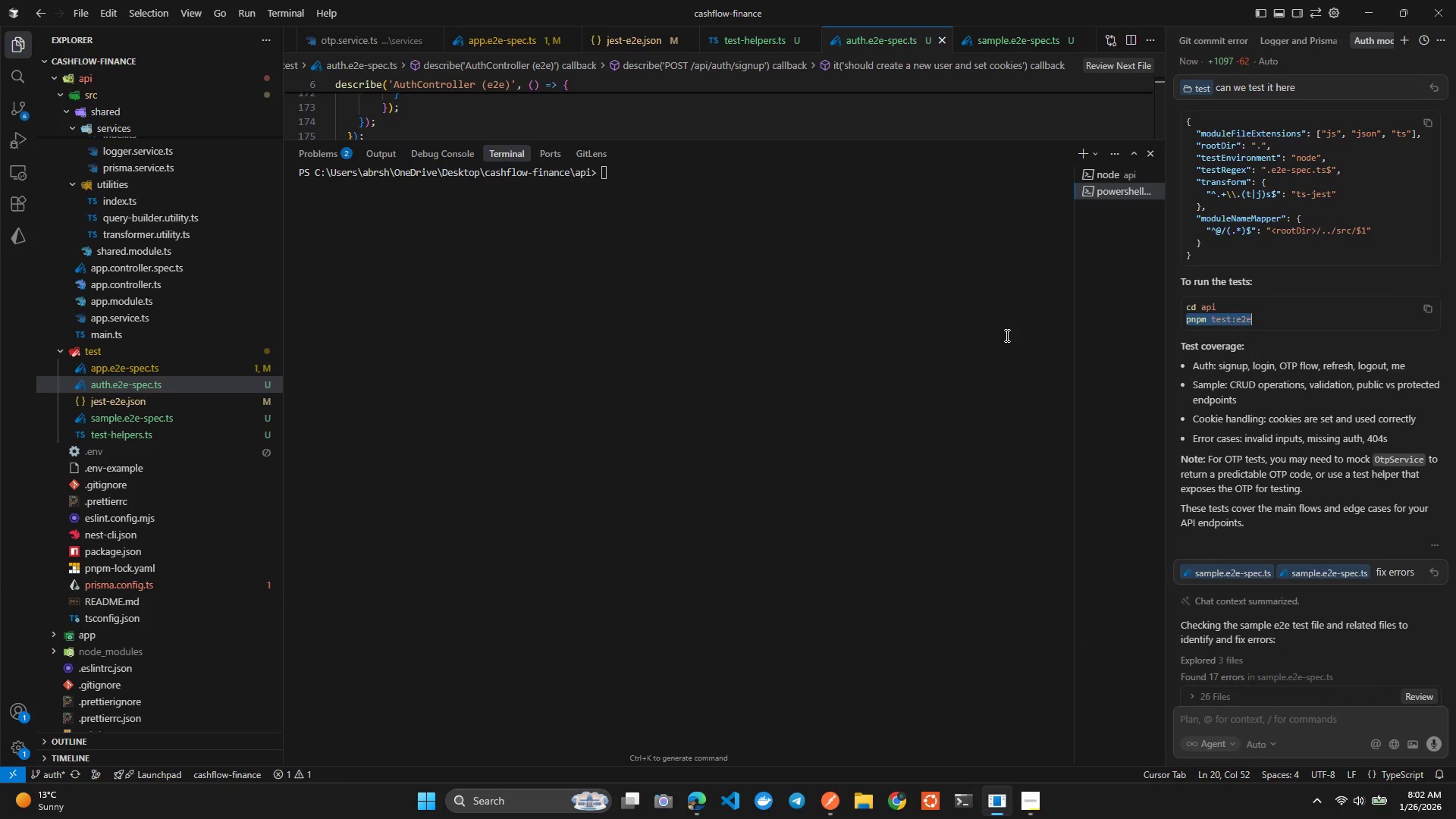 
key(Control+C)
 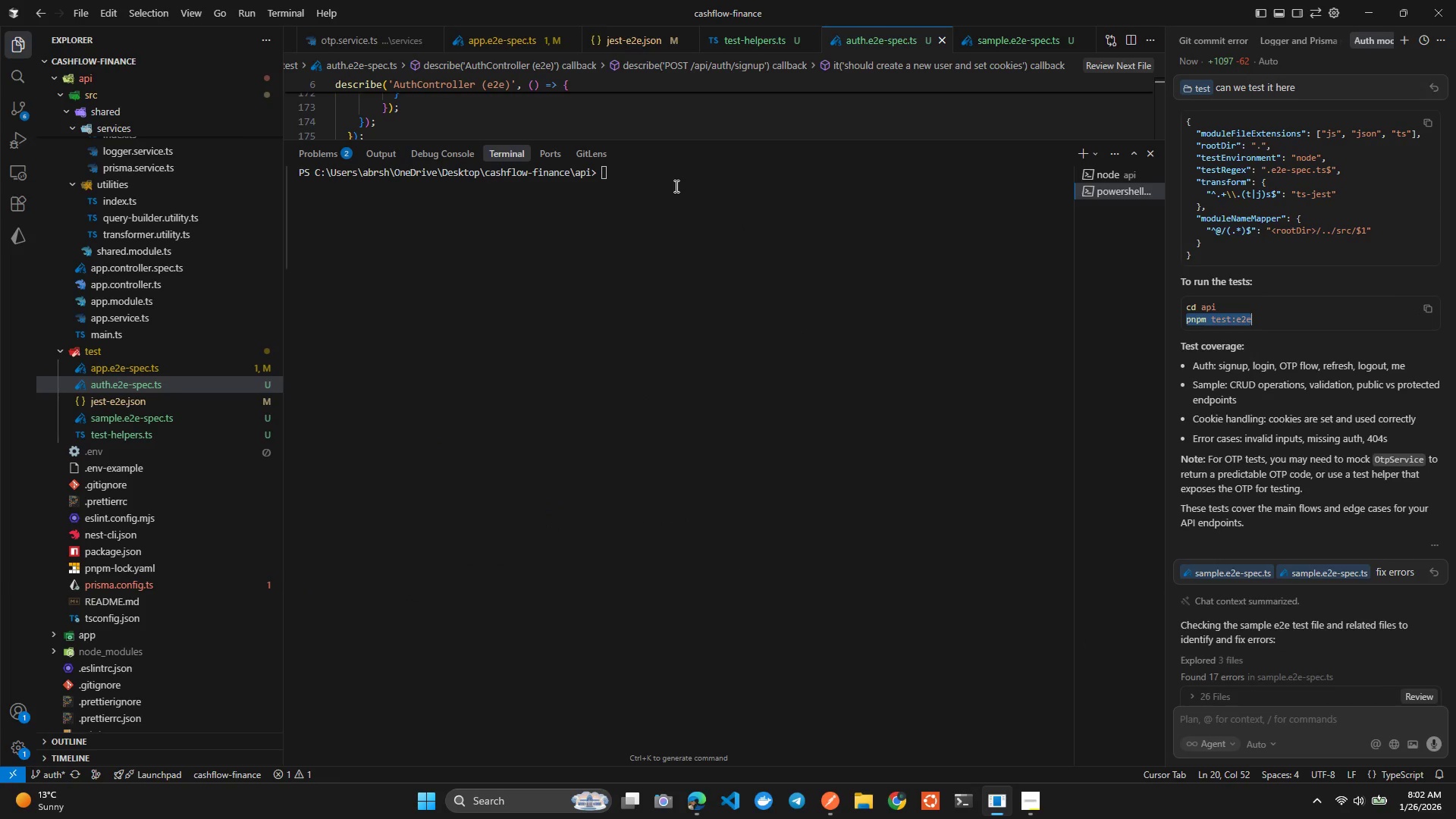 
left_click([680, 184])
 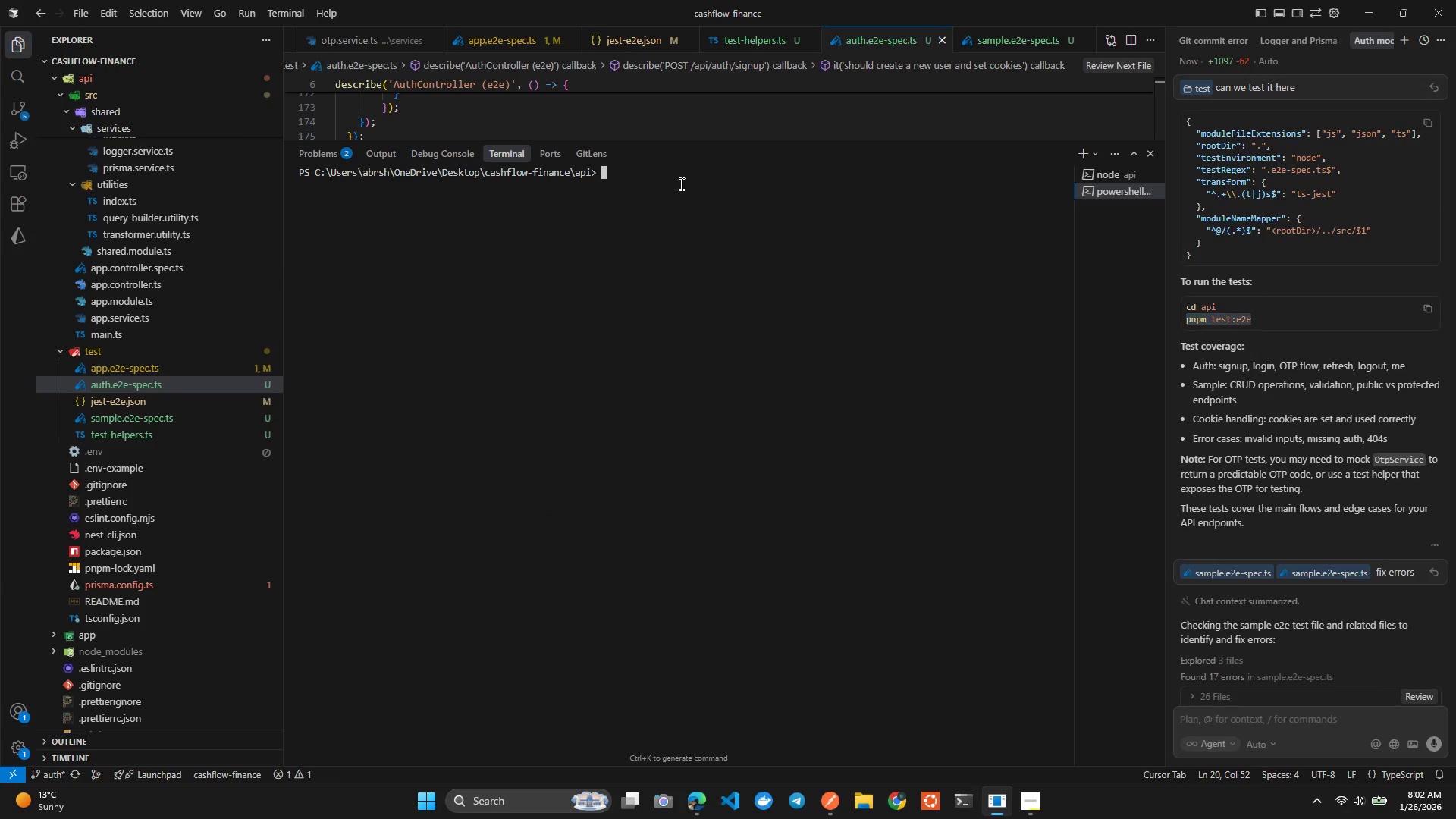 
key(Control+ControlLeft)
 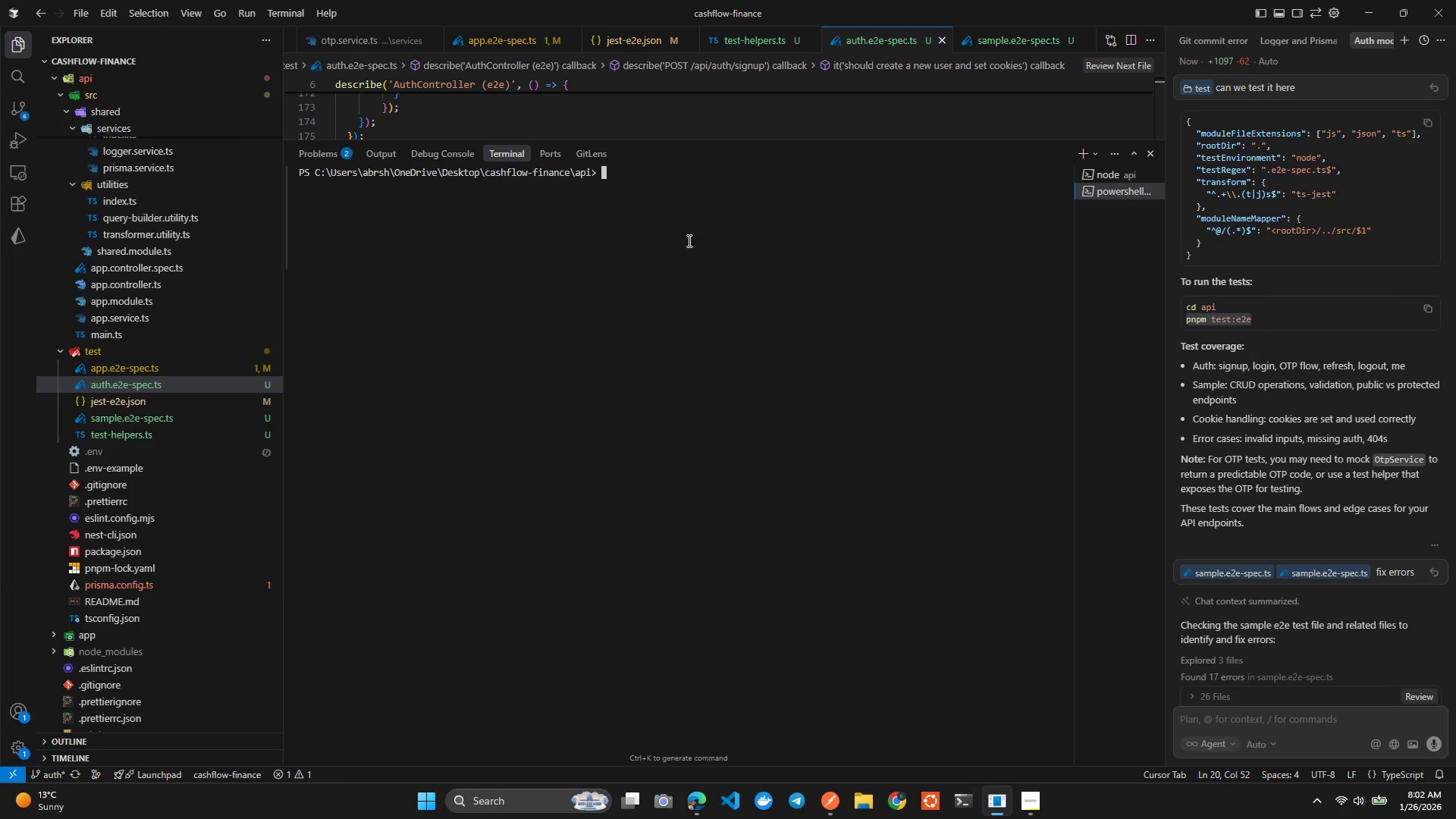 
key(Control+V)
 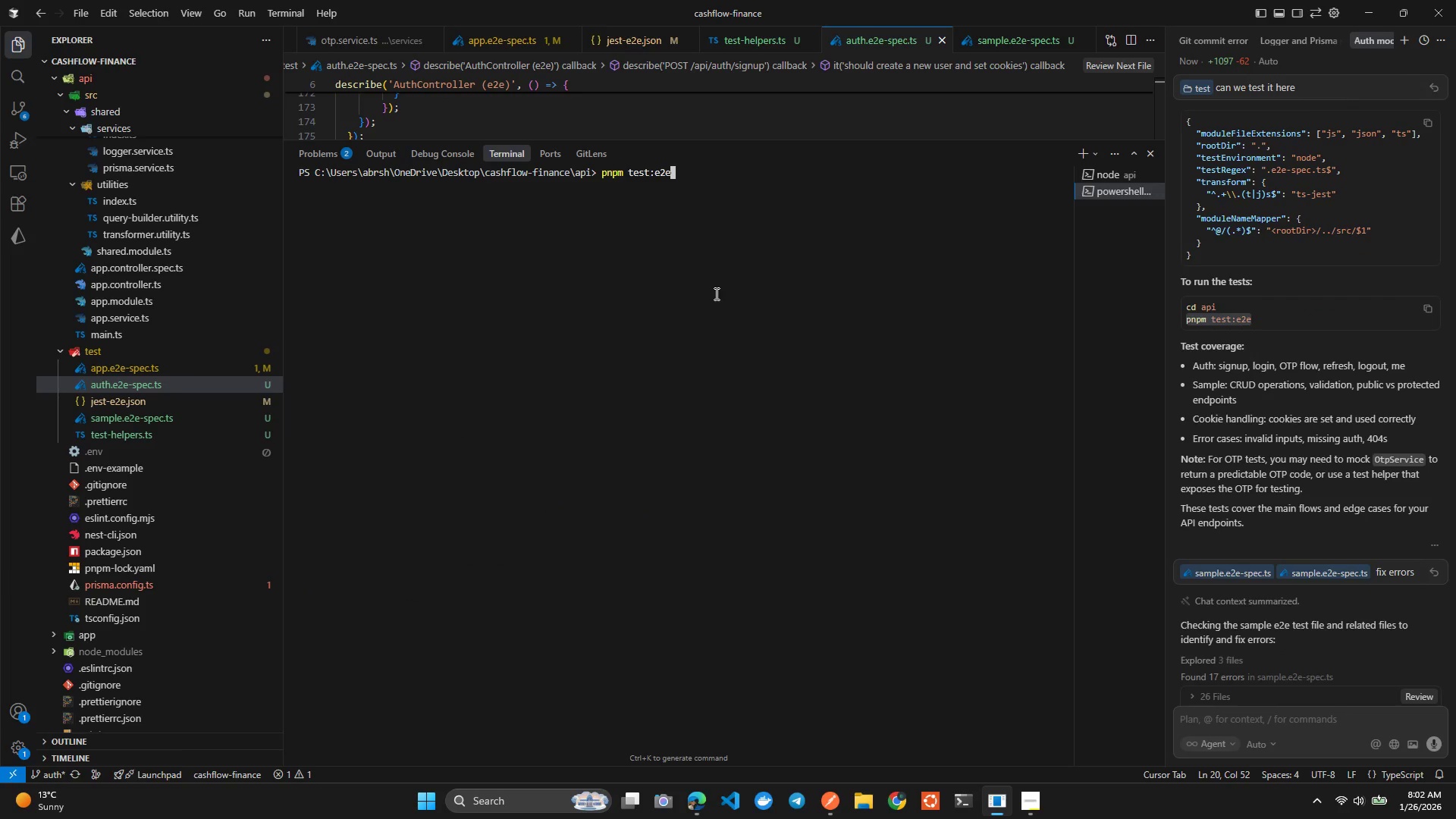 
key(Enter)
 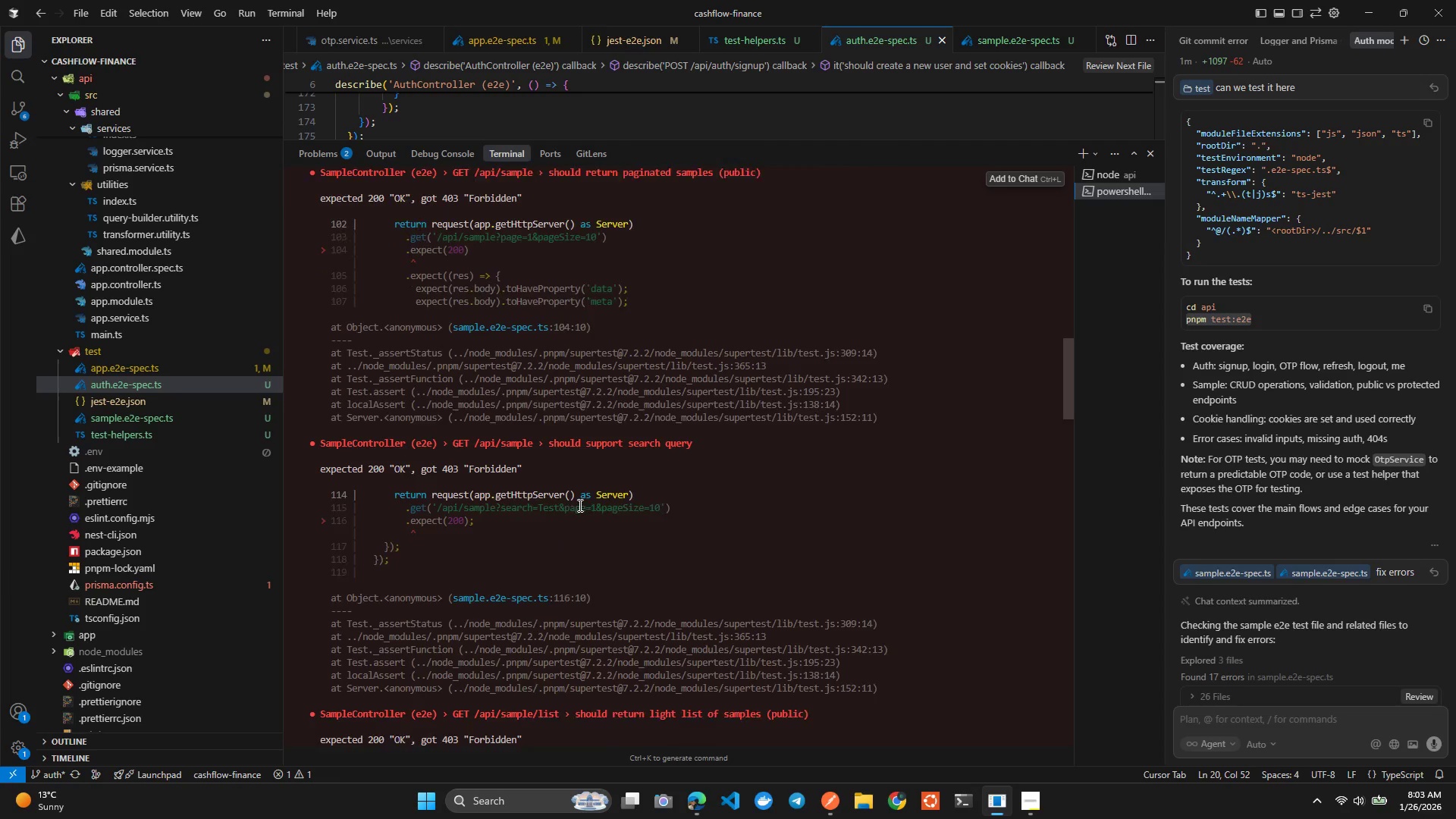 
wait(64.2)
 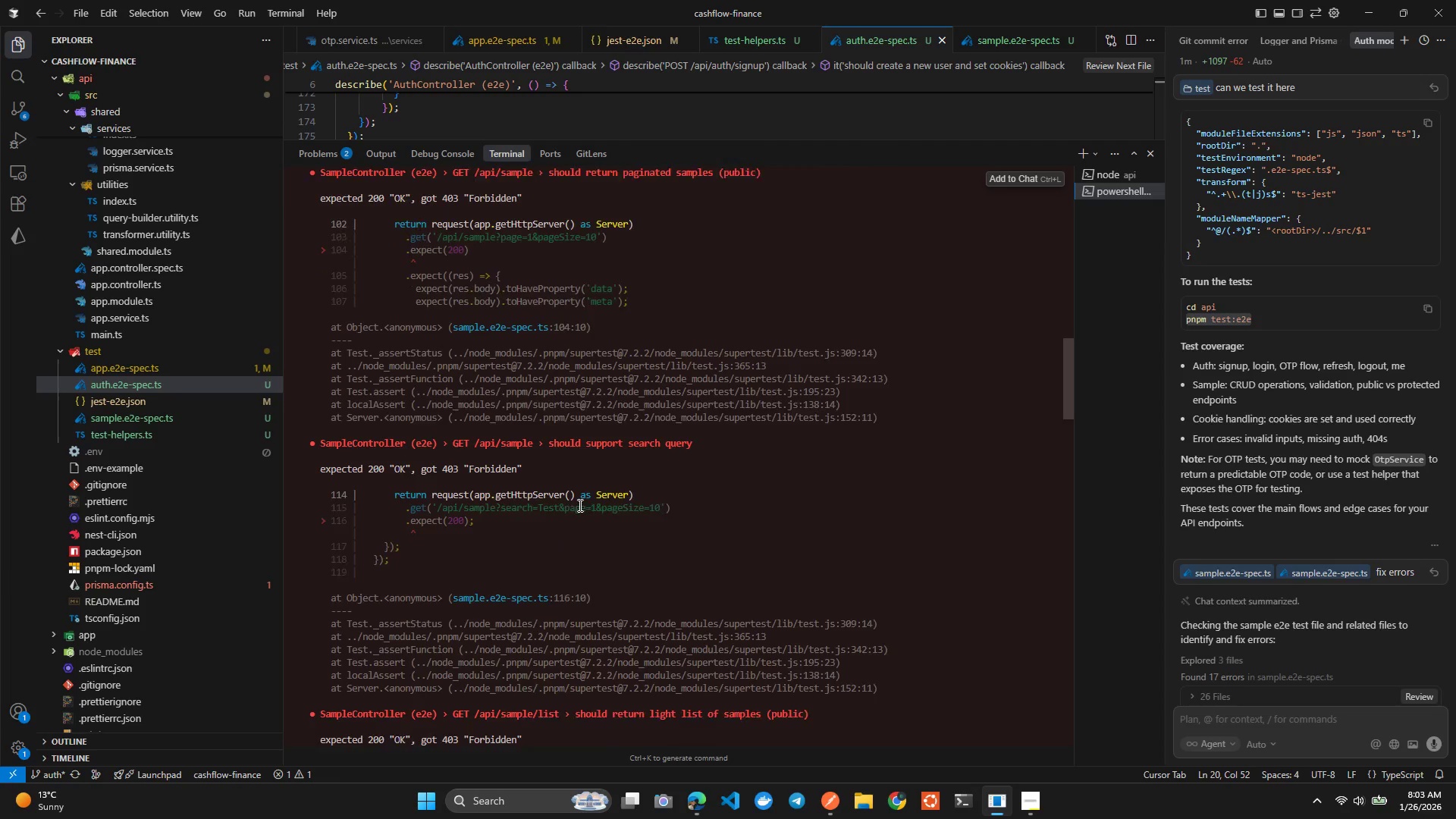 
left_click([505, 530])
 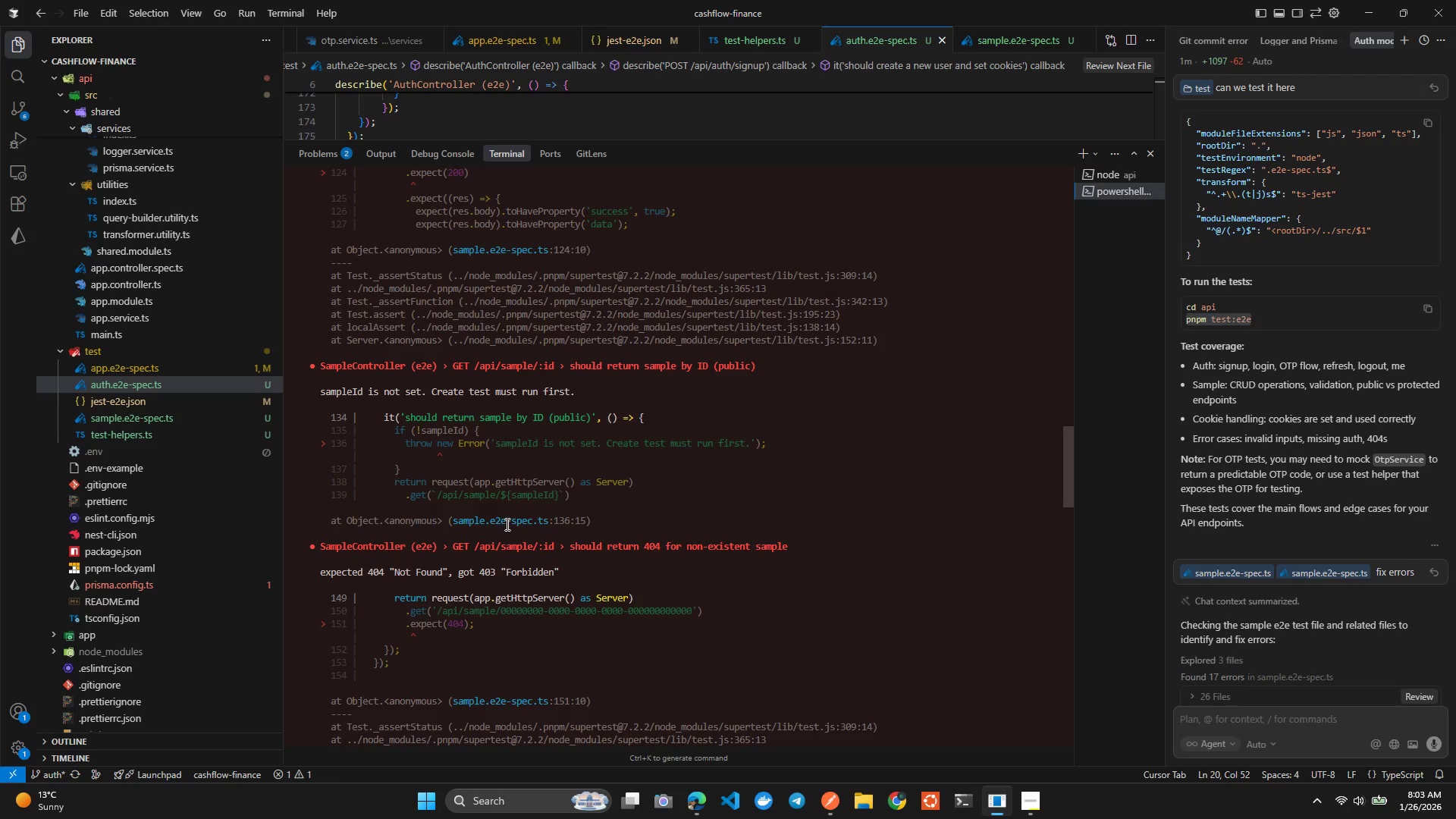 
left_click([506, 524])
 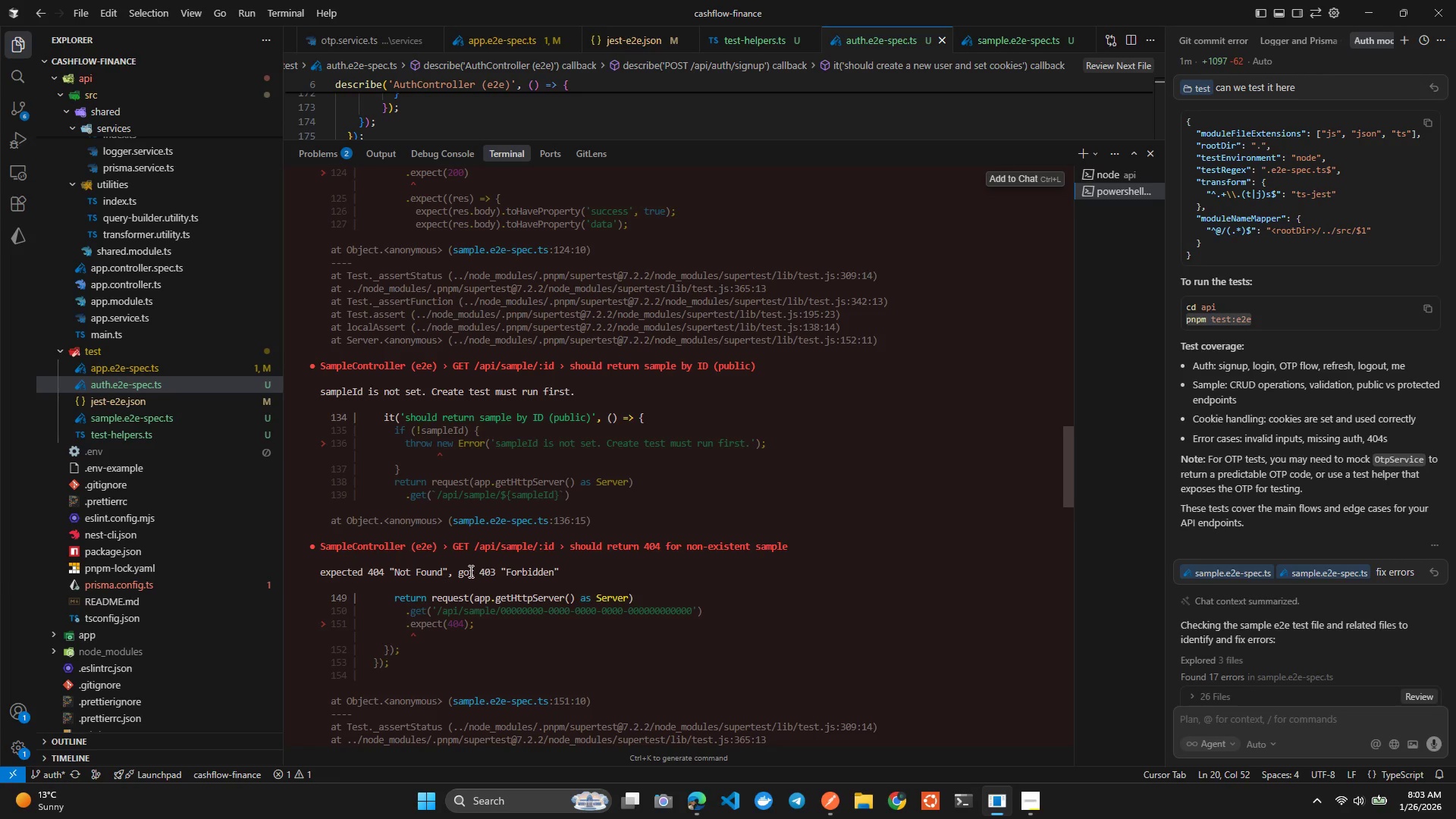 
left_click([470, 570])
 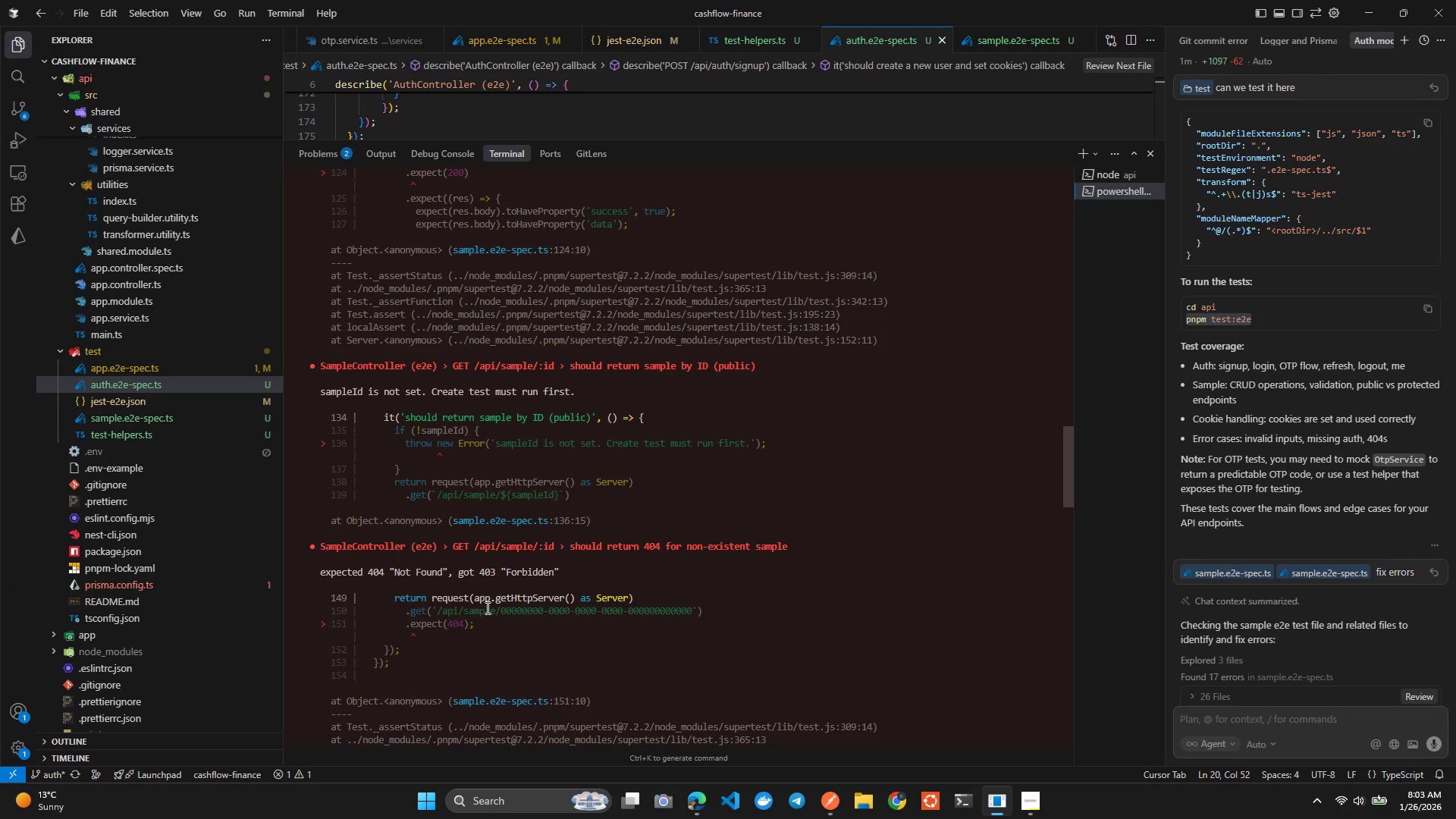 
left_click([486, 607])
 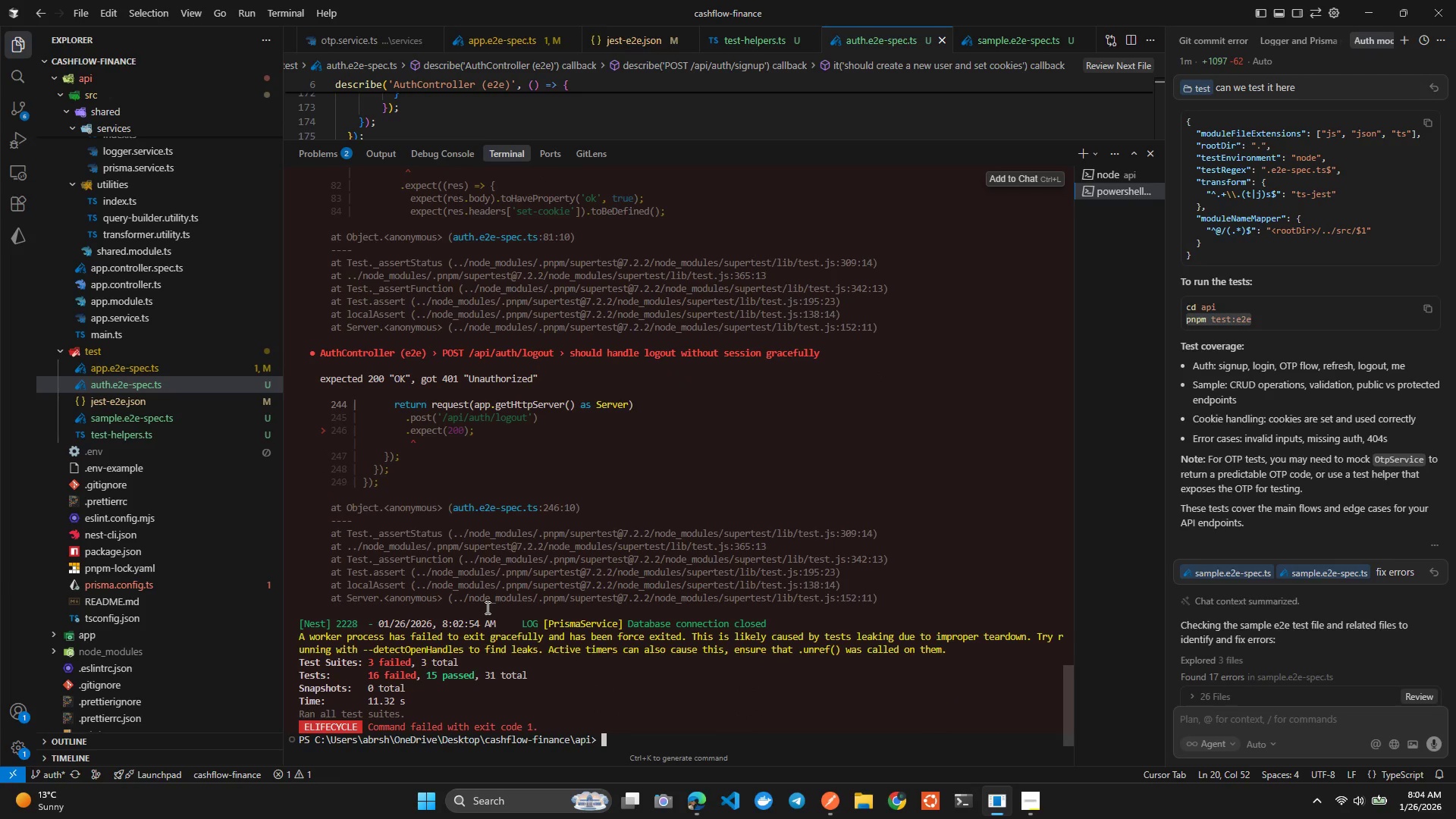 
wait(16.97)
 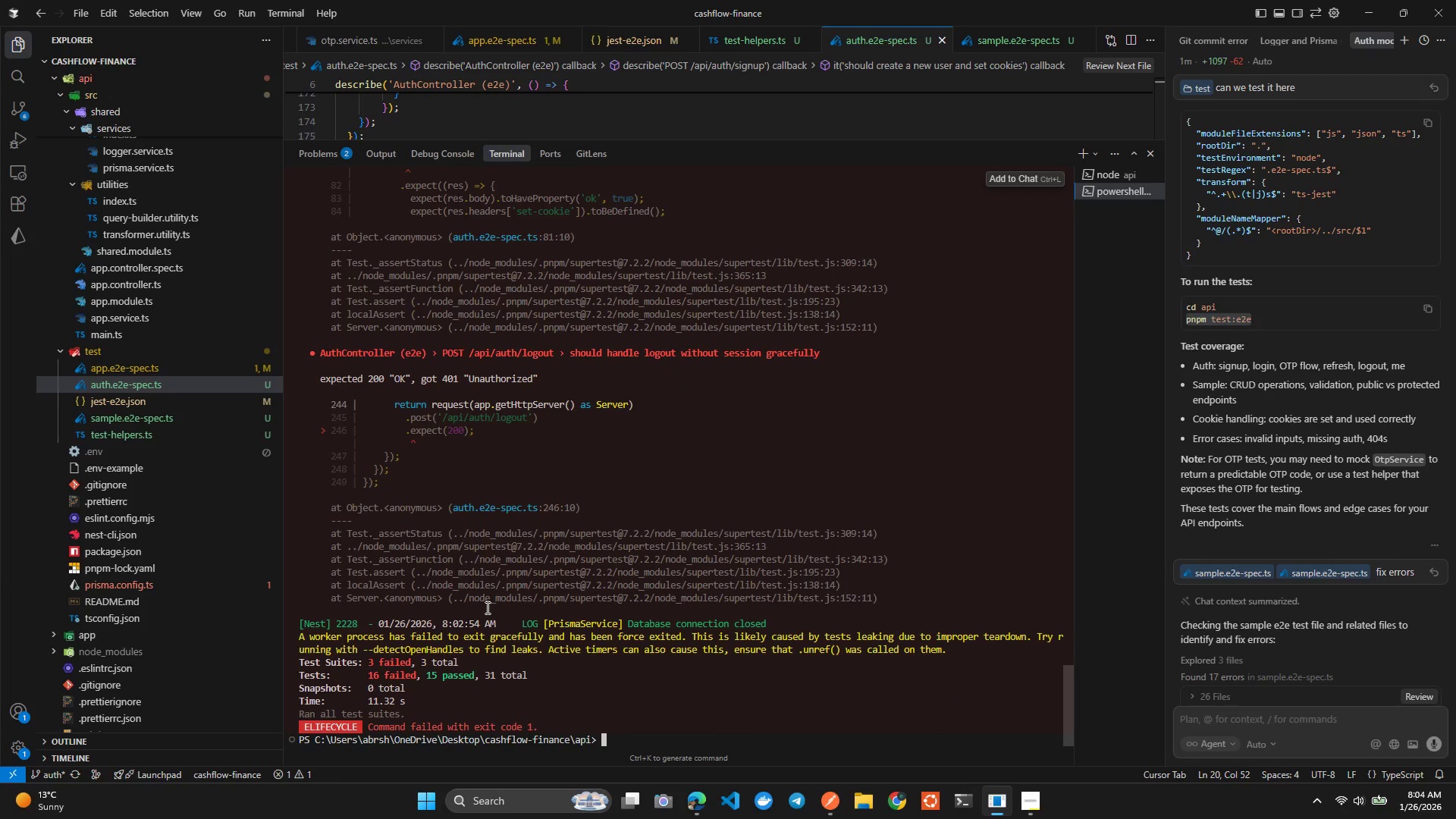 
type(clear)
 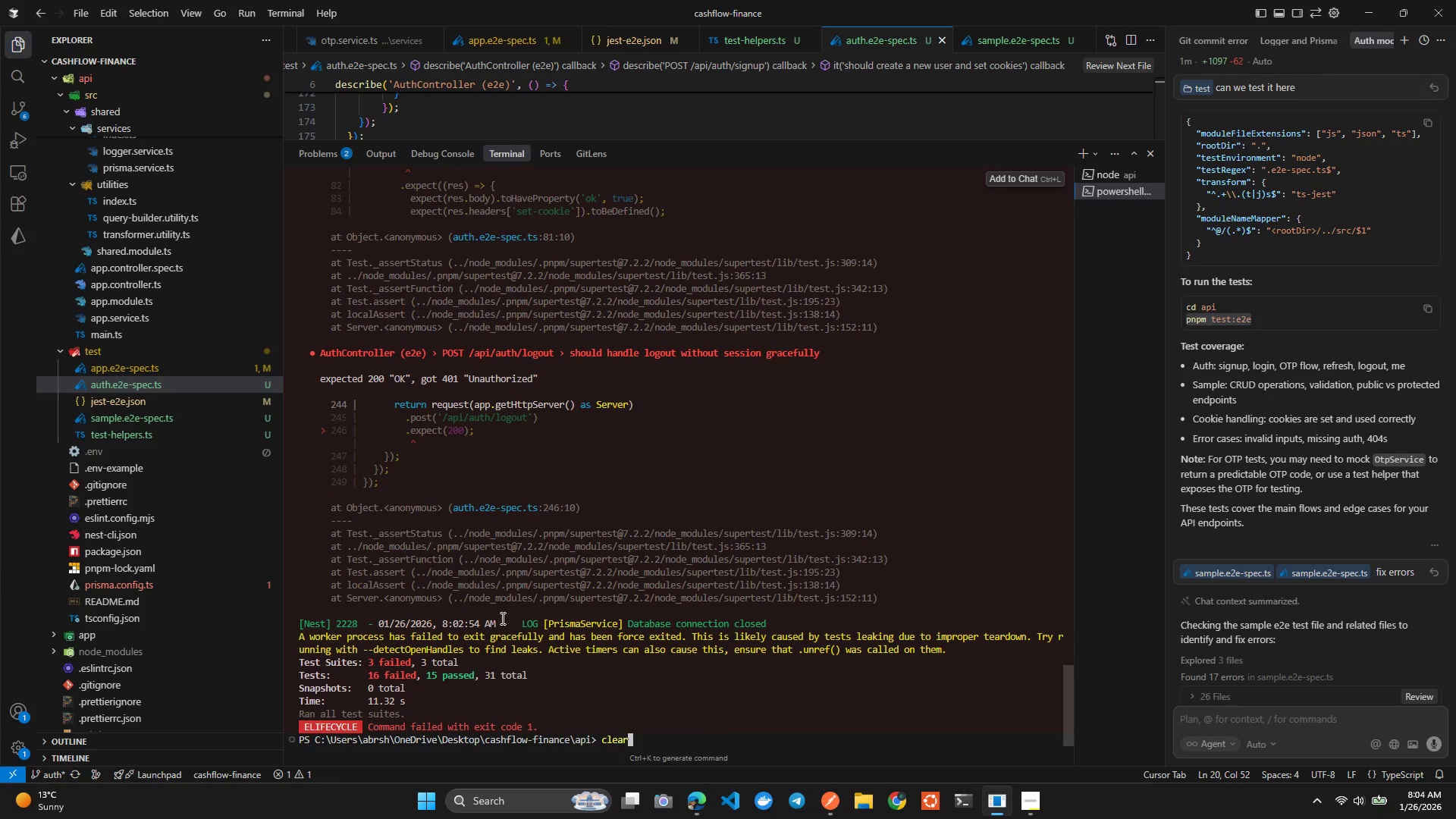 
key(Enter)
 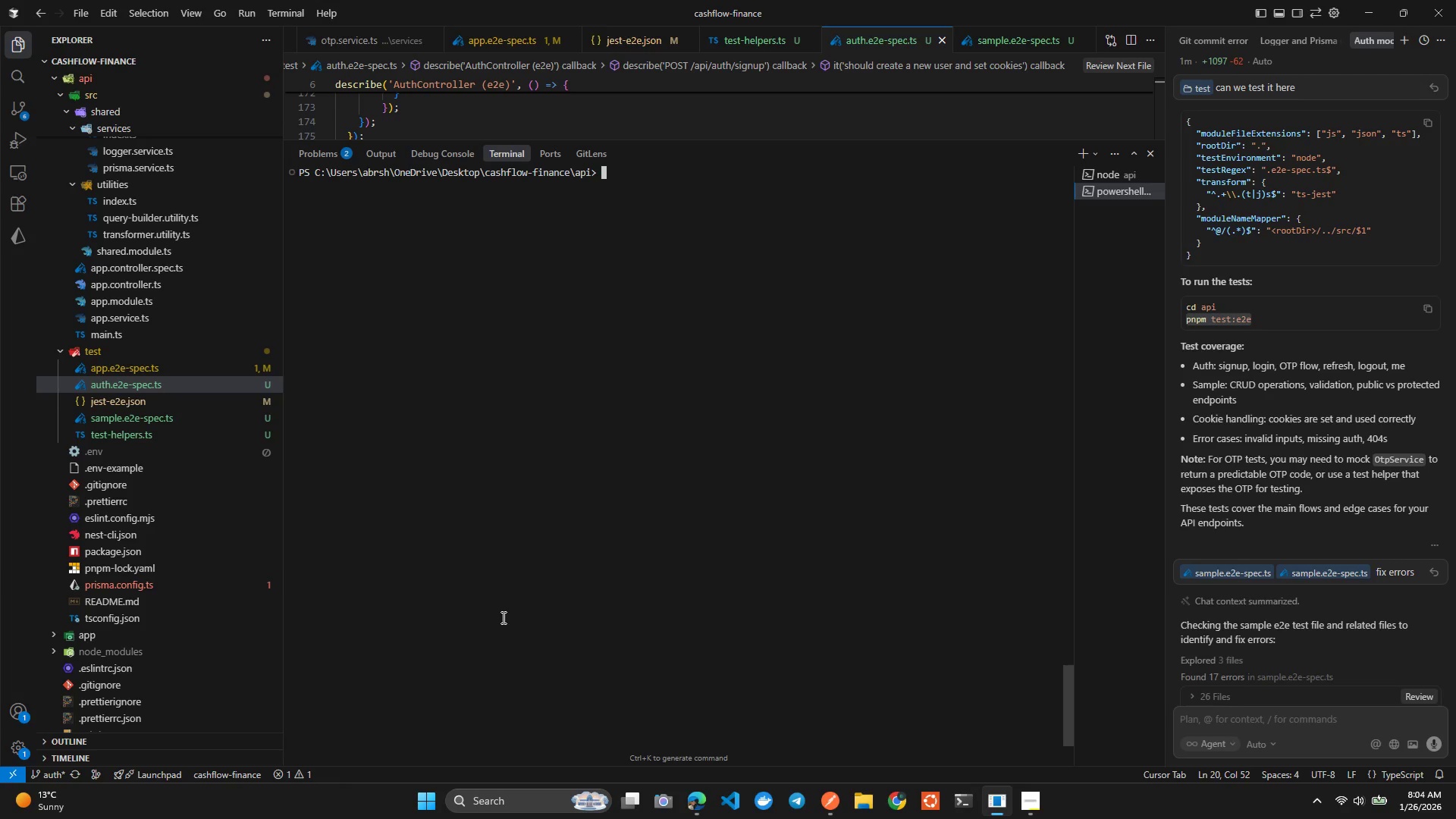 
wait(12.78)
 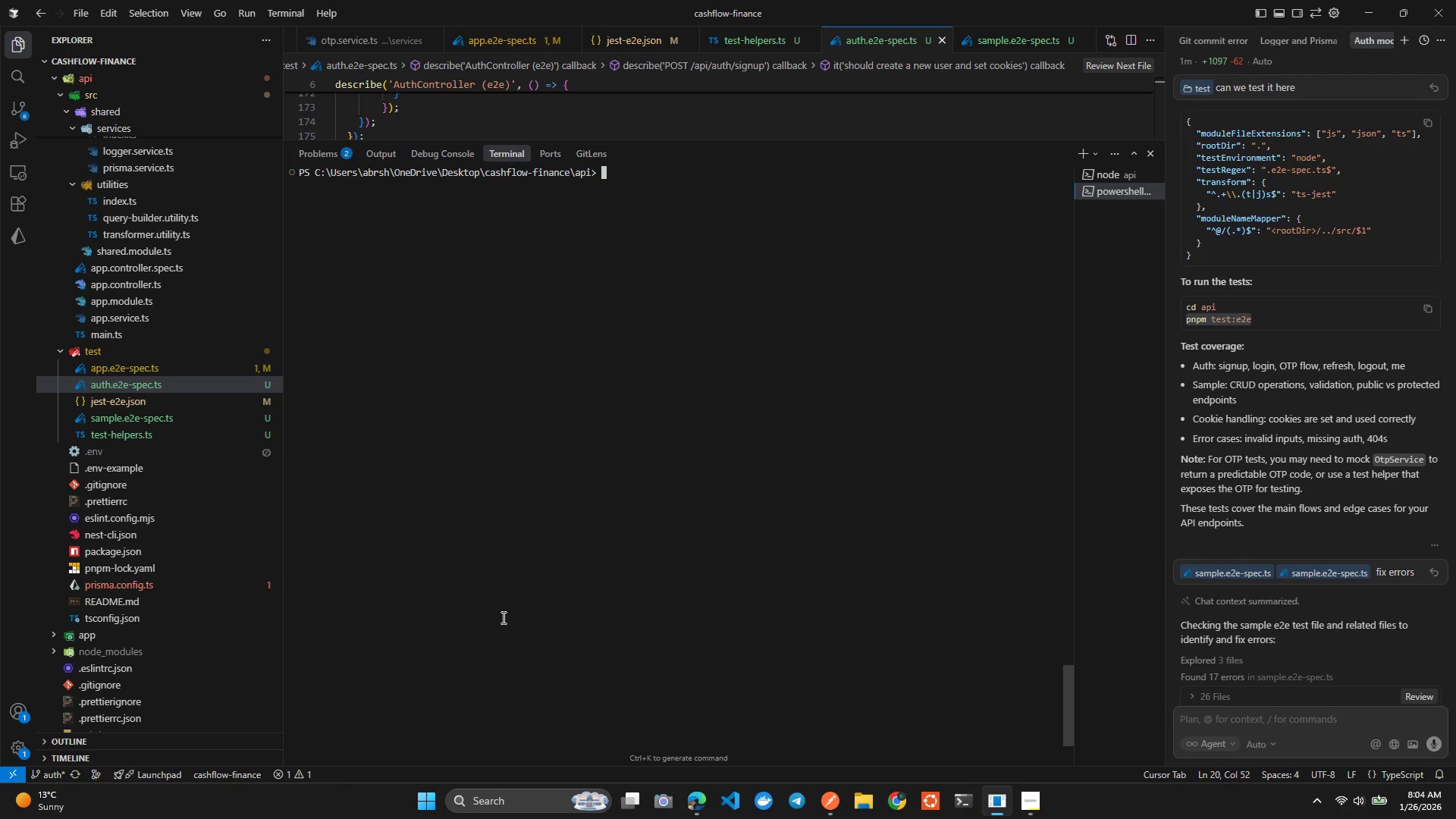 
left_click([145, 410])
 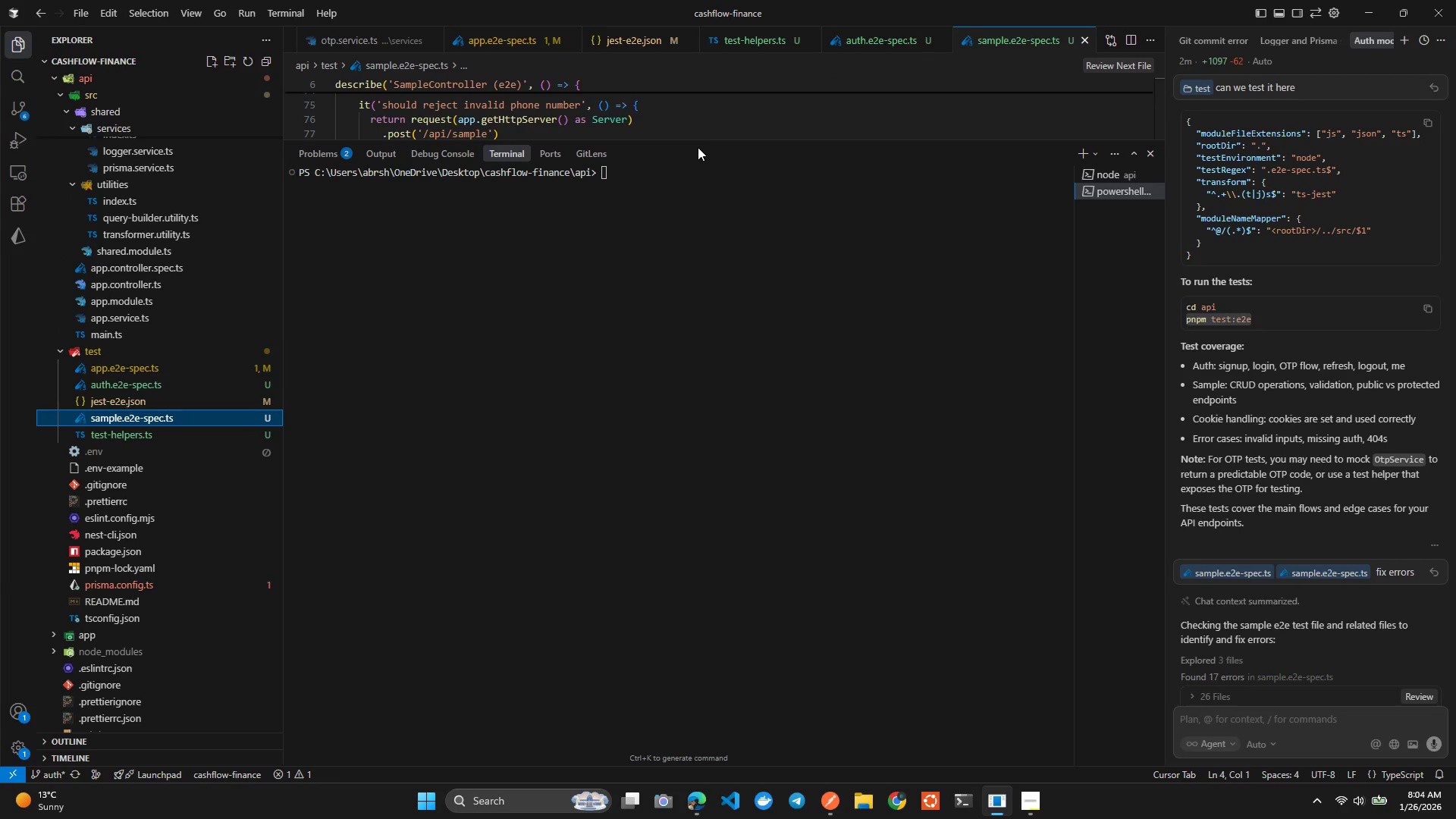 
wait(5.25)
 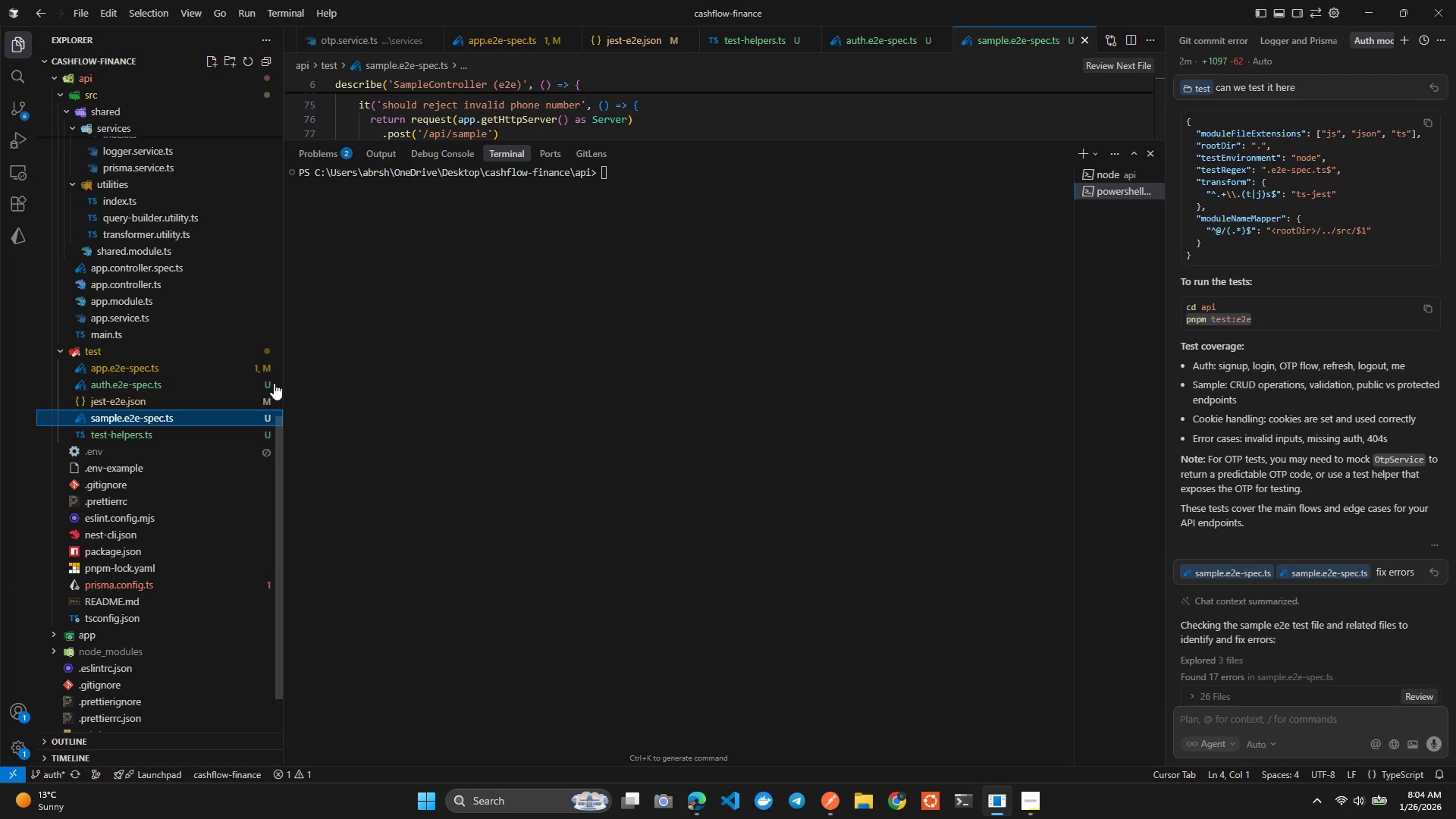 
left_click_drag(start_coordinate=[698, 140], to_coordinate=[682, 452])
 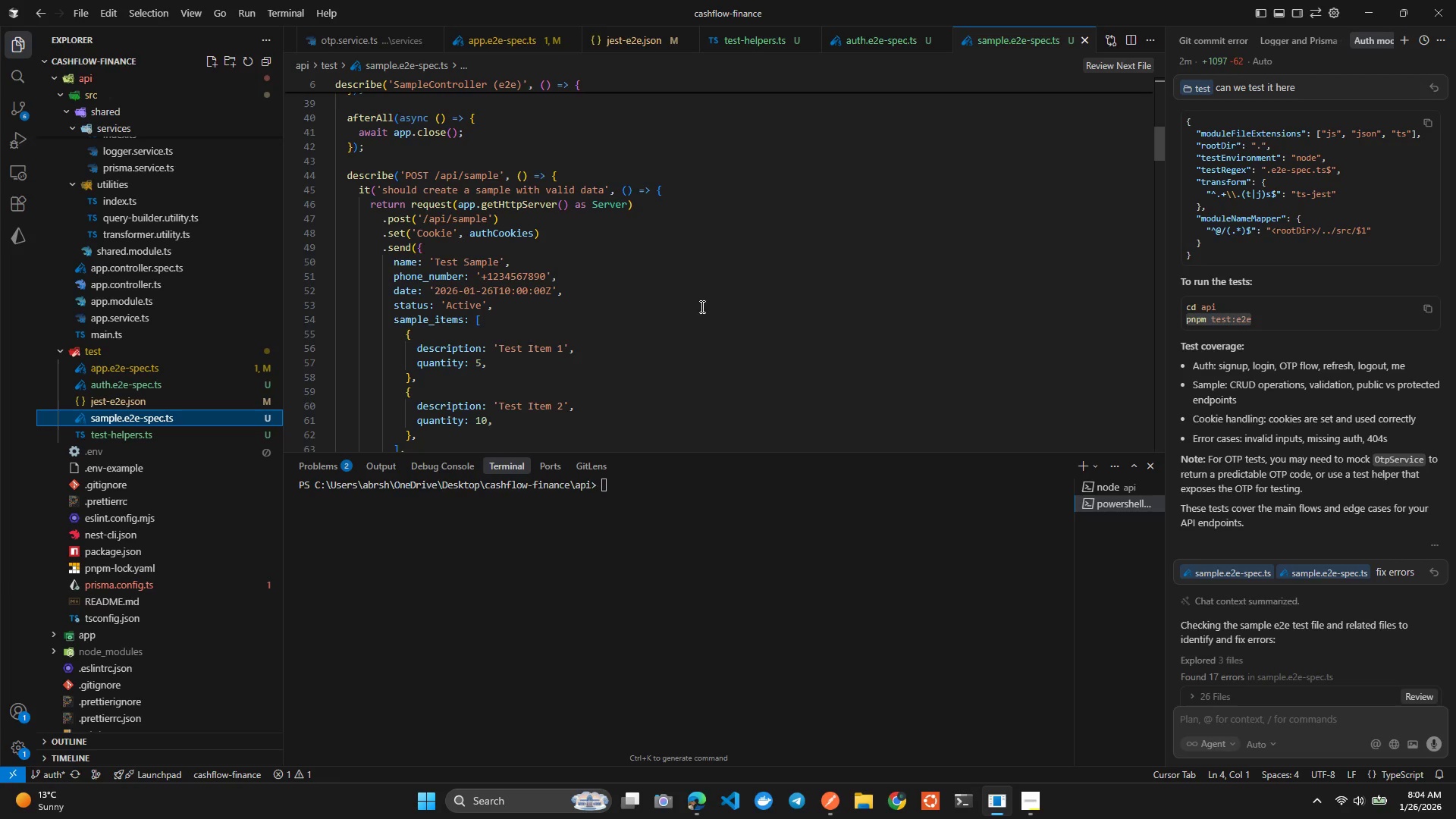 
wait(8.75)
 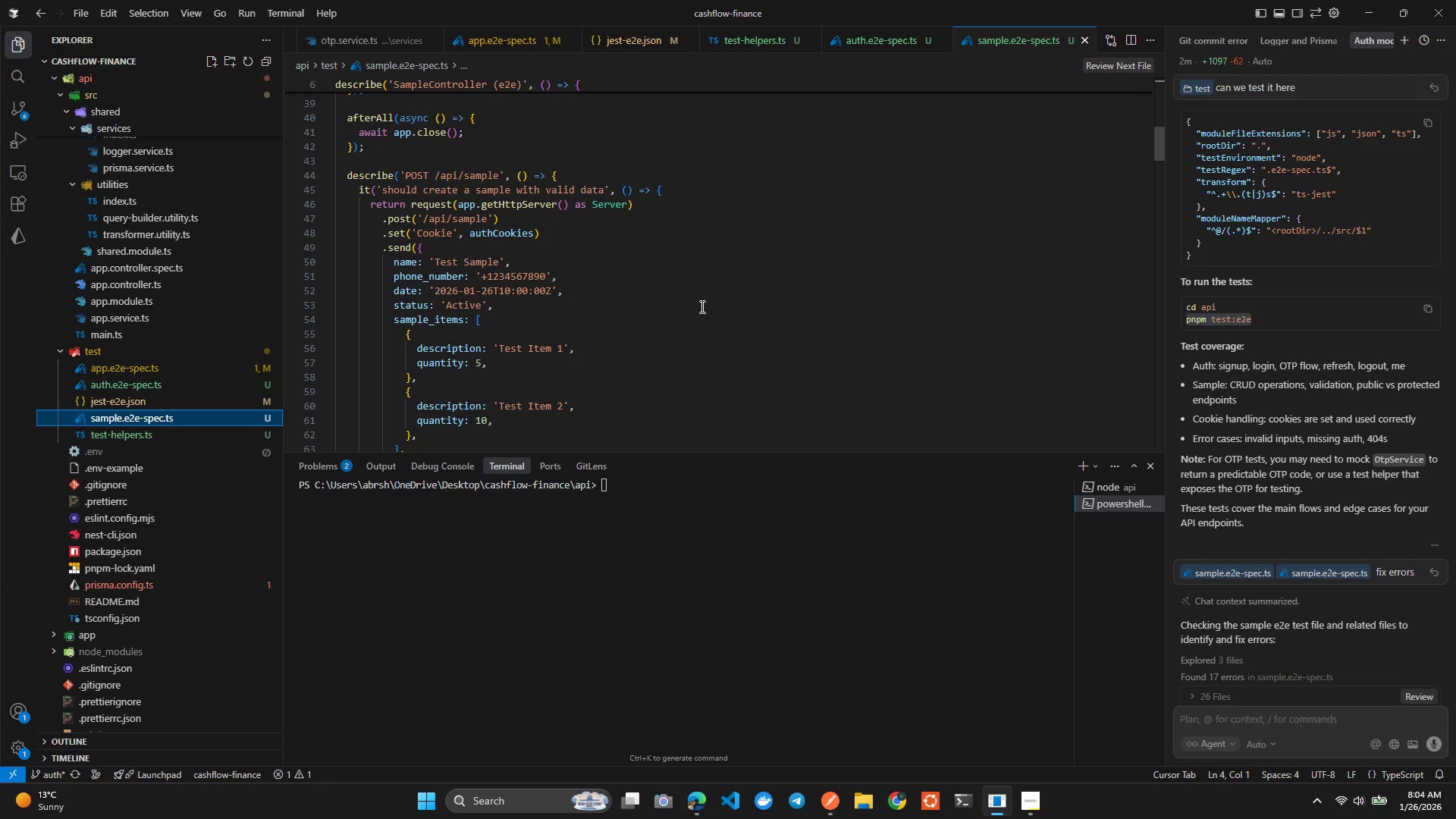 
left_click([140, 406])
 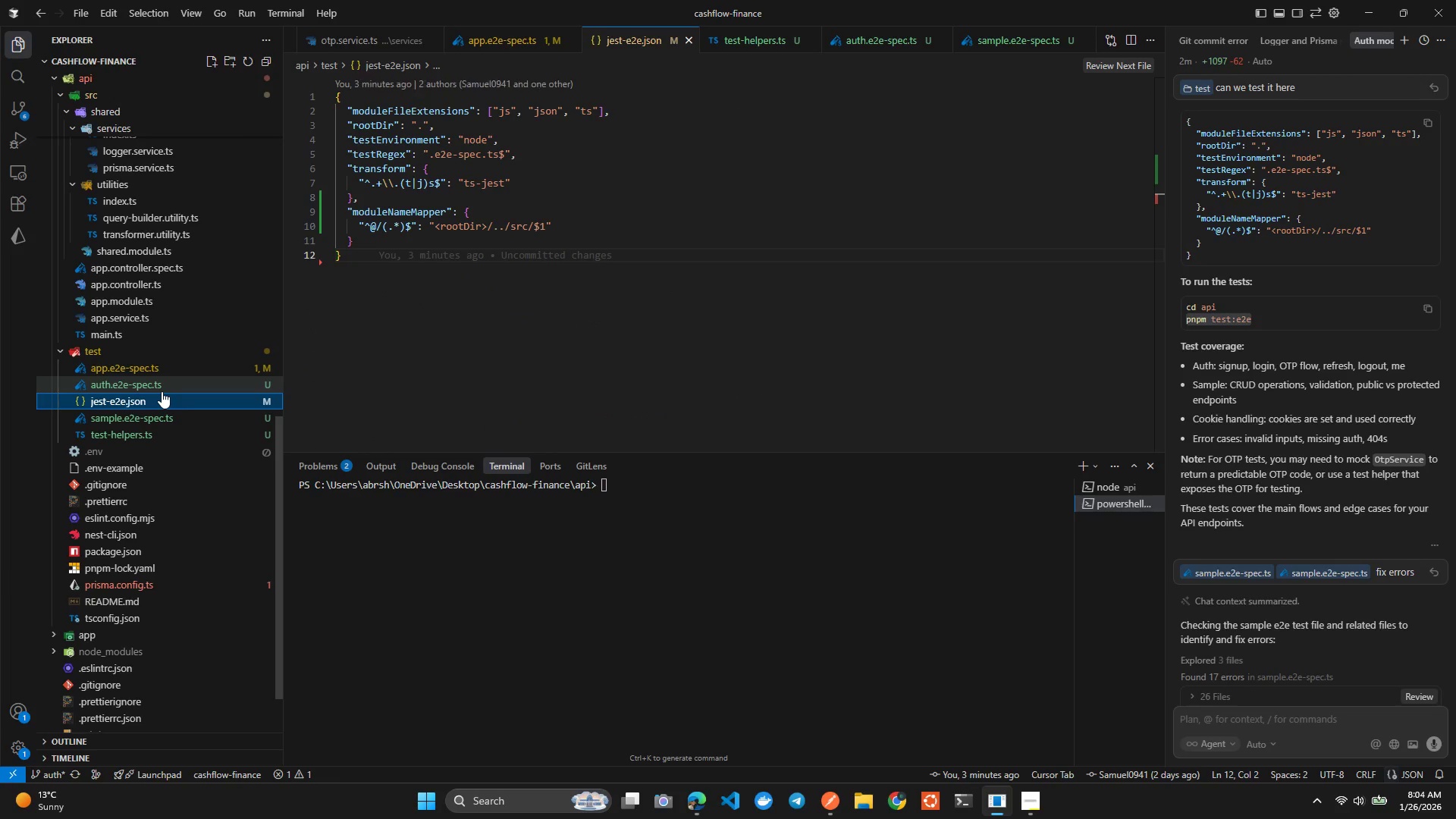 
left_click([162, 391])
 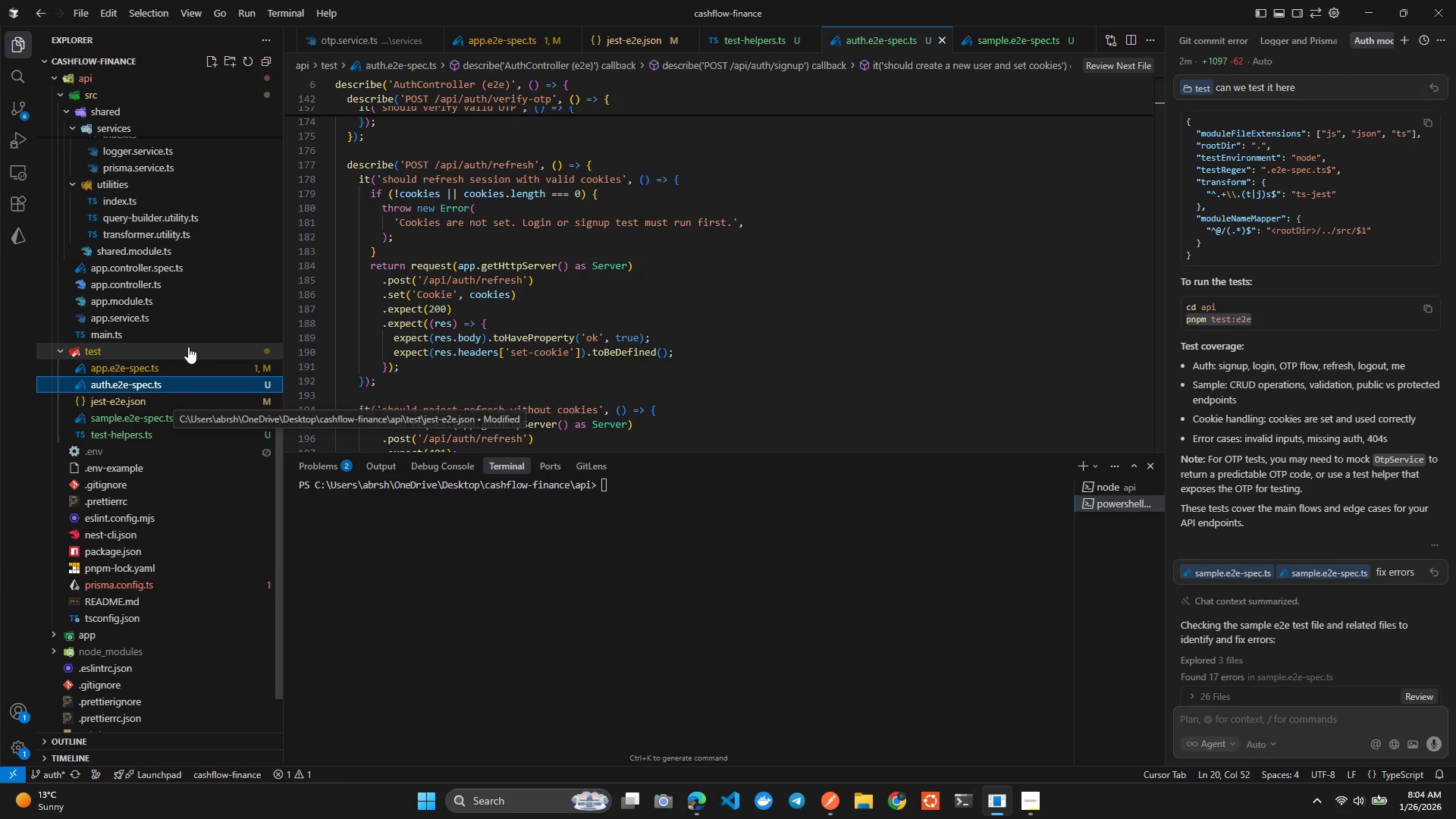 
left_click([180, 369])
 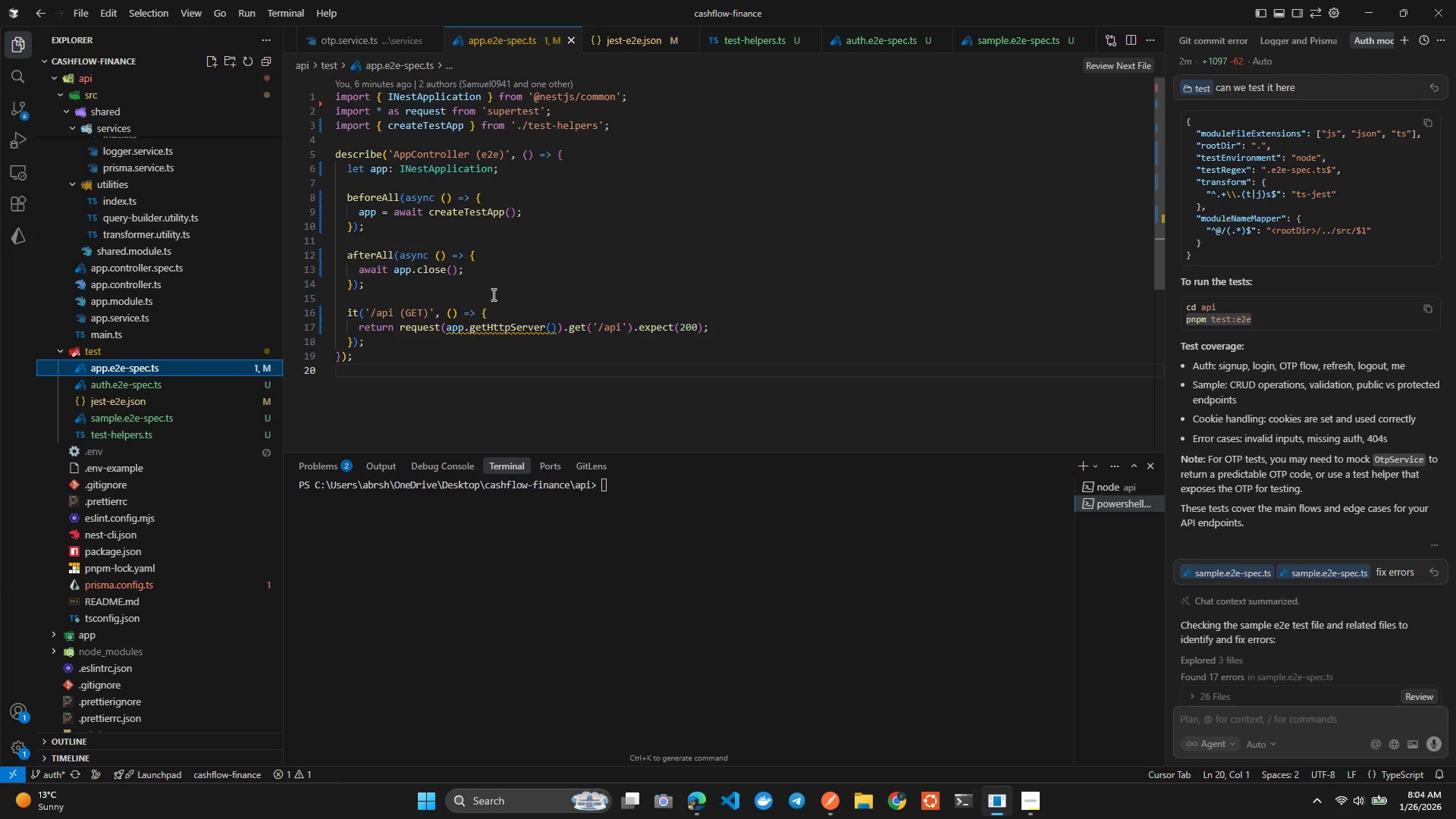 
left_click([463, 356])
 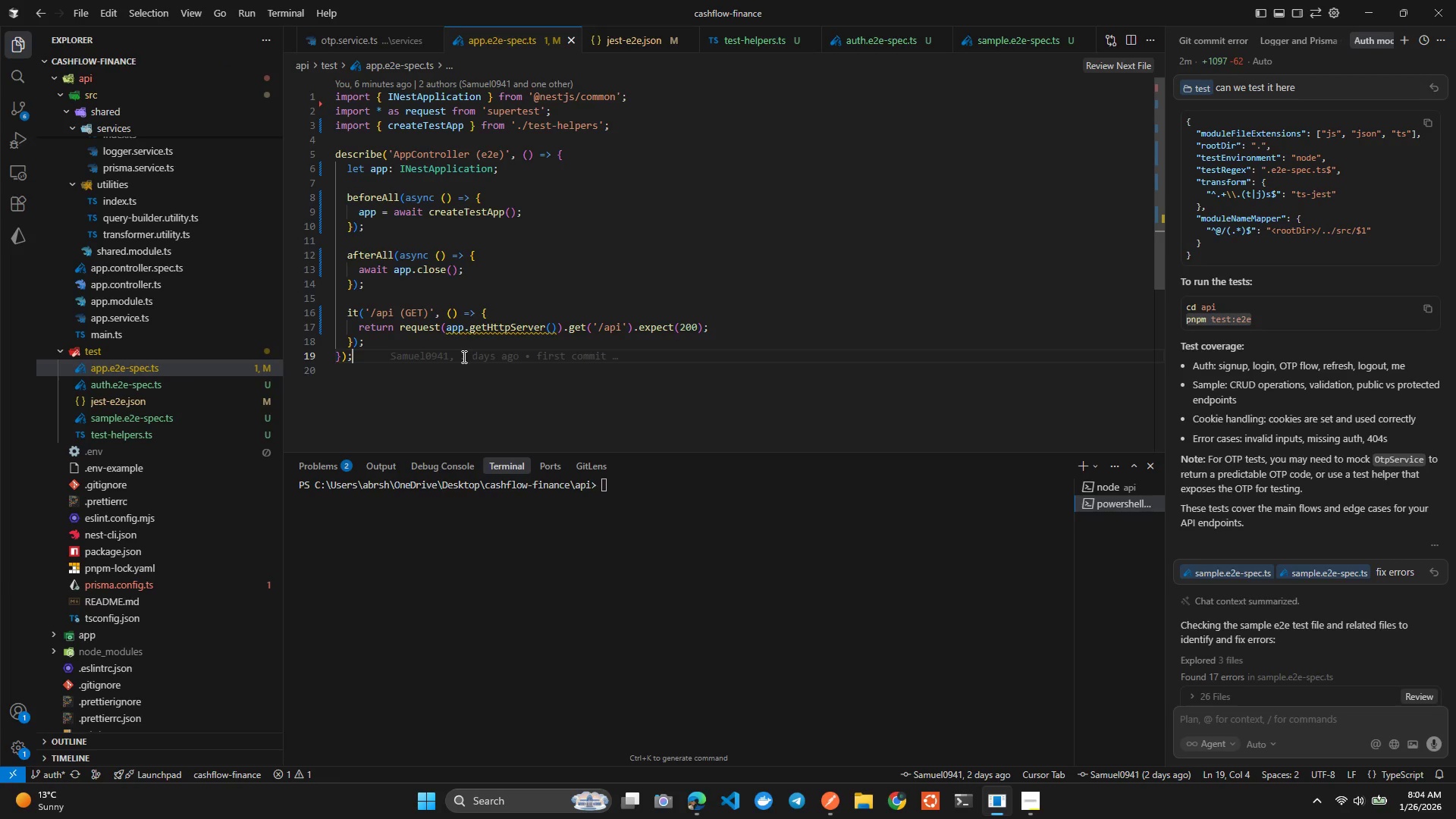 
hold_key(key=ControlLeft, duration=0.77)
 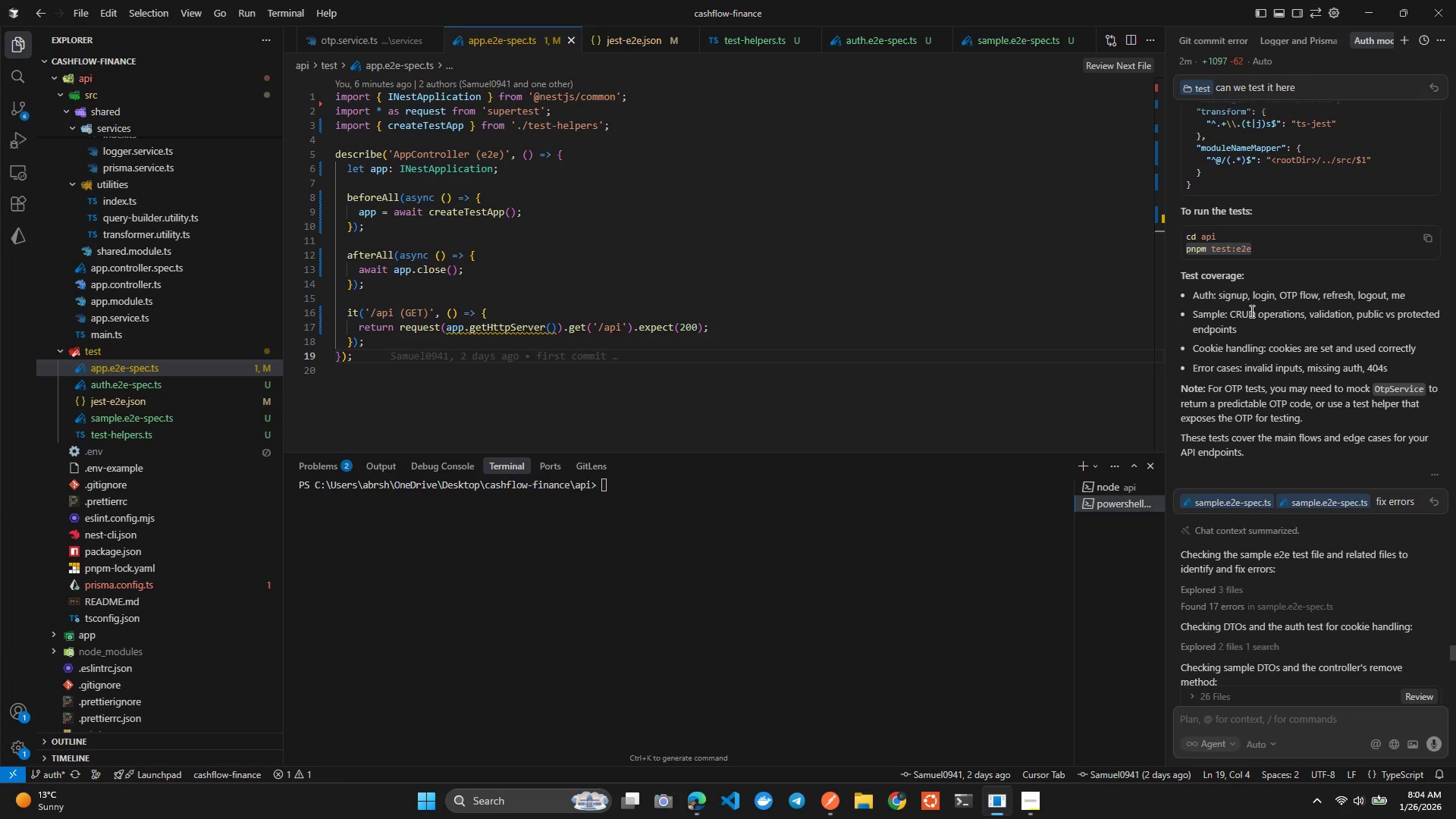 
left_click([1250, 311])
 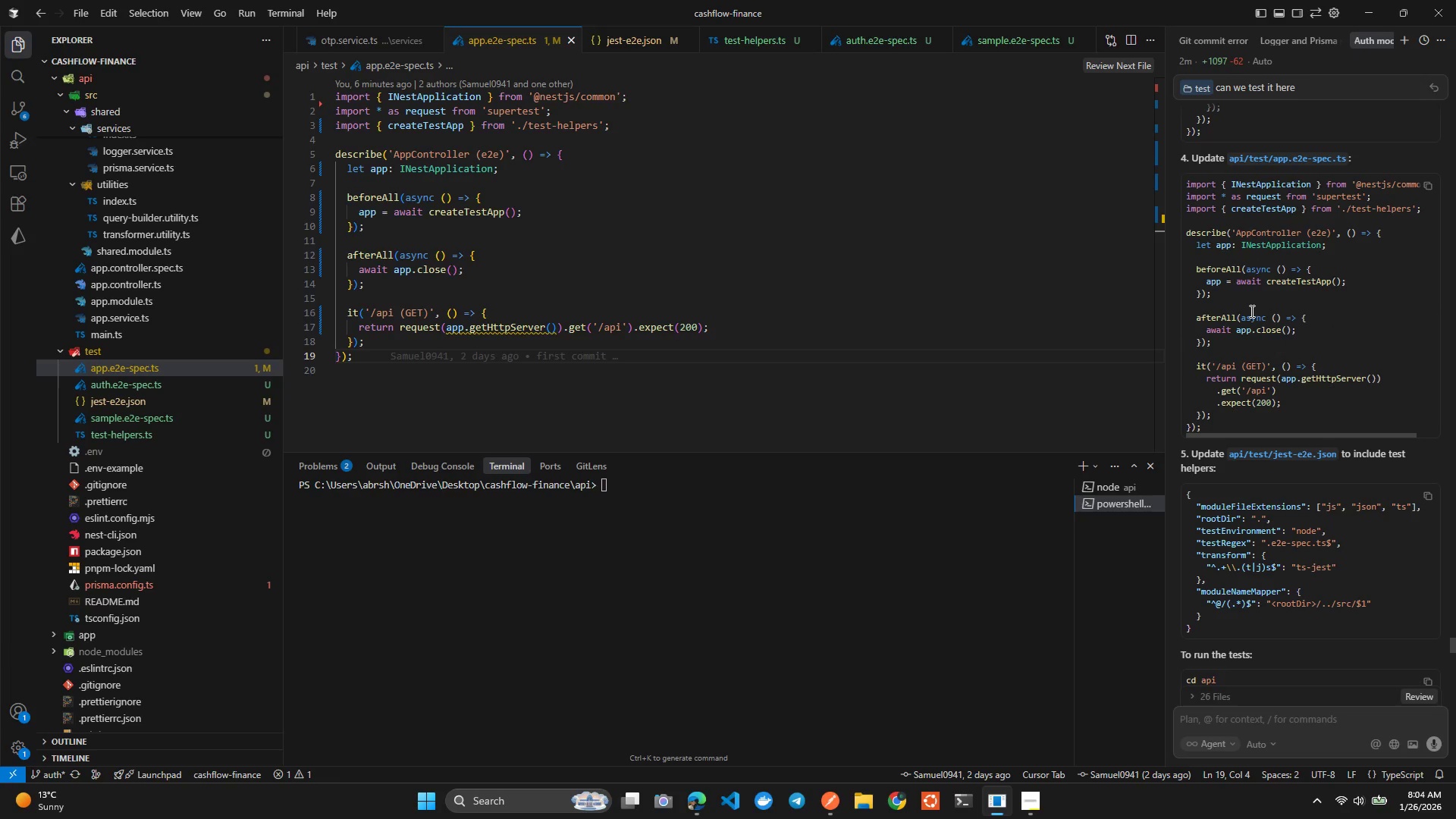 
wait(11.61)
 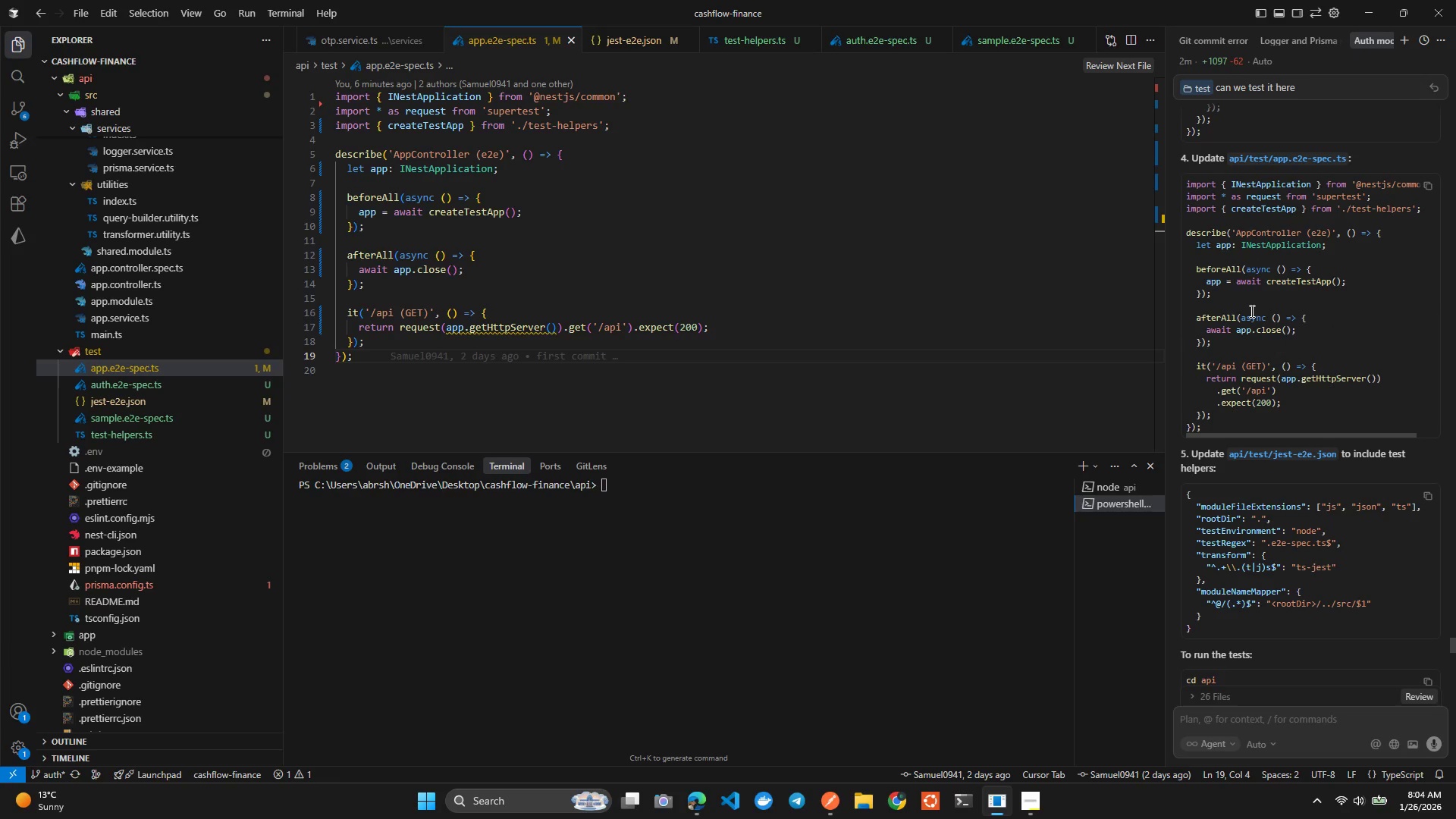 
left_click([1428, 497])
 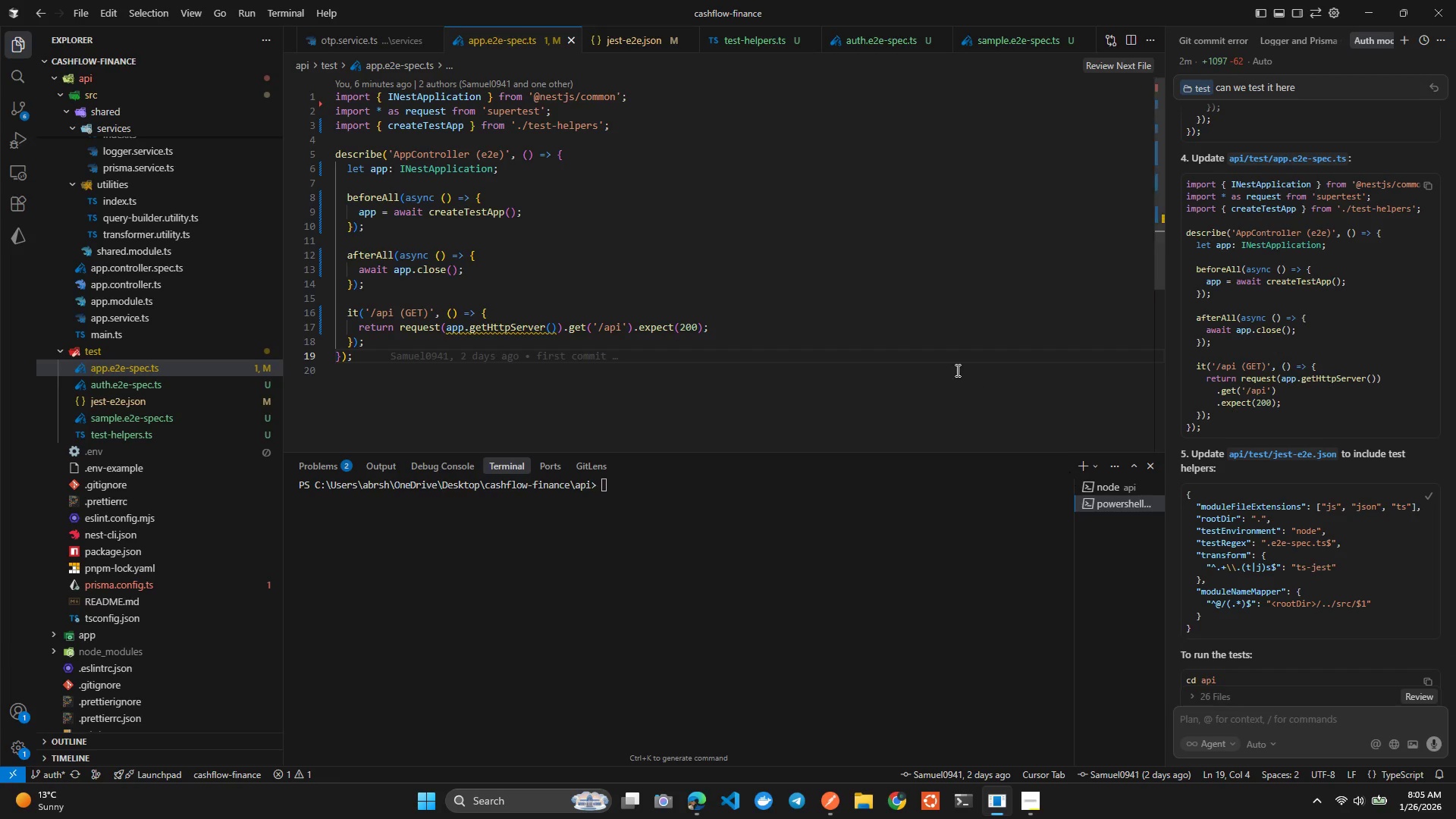 
left_click([955, 369])
 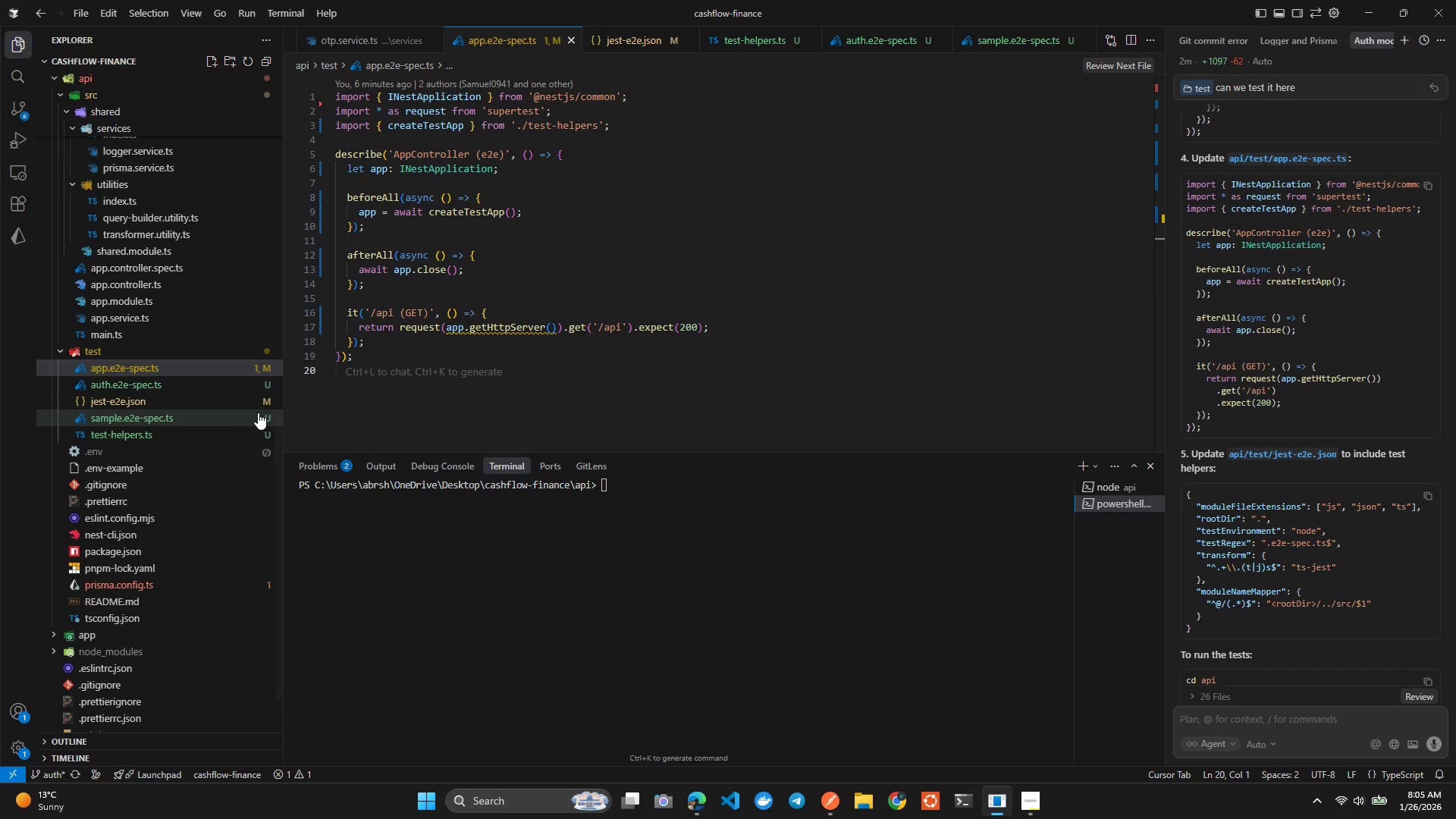 
left_click([232, 407])
 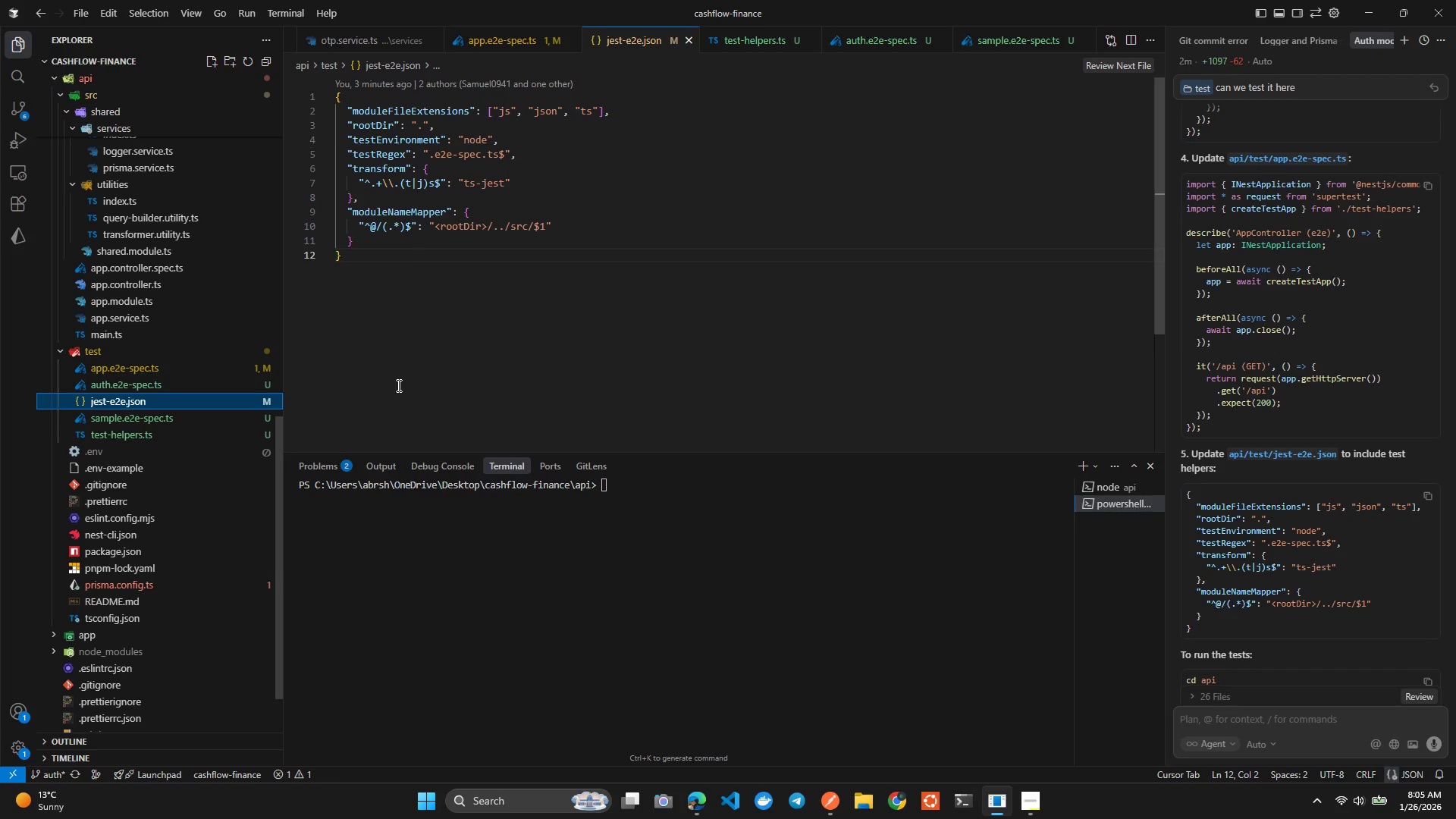 
left_click([402, 383])
 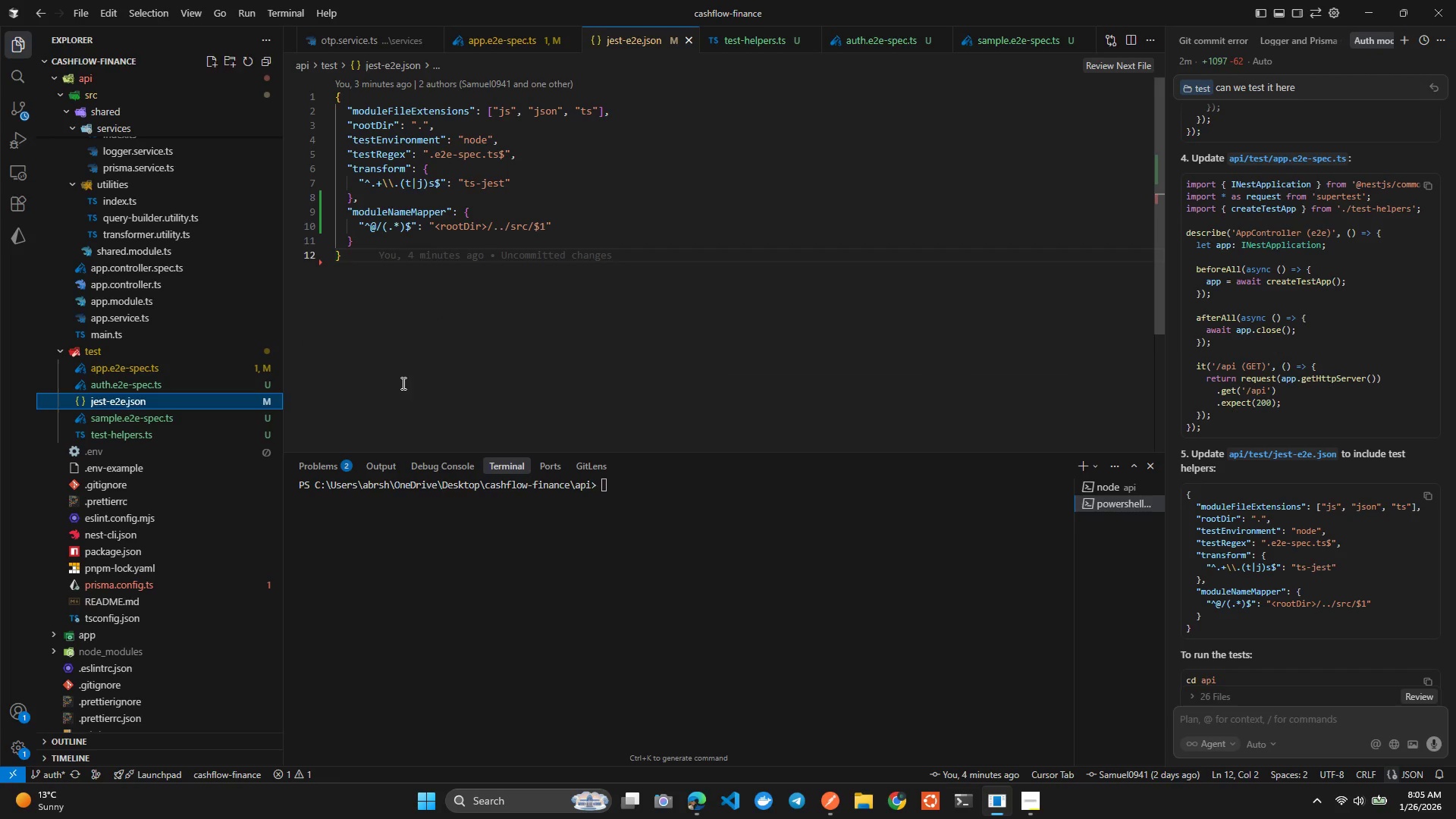 
key(Control+A)
 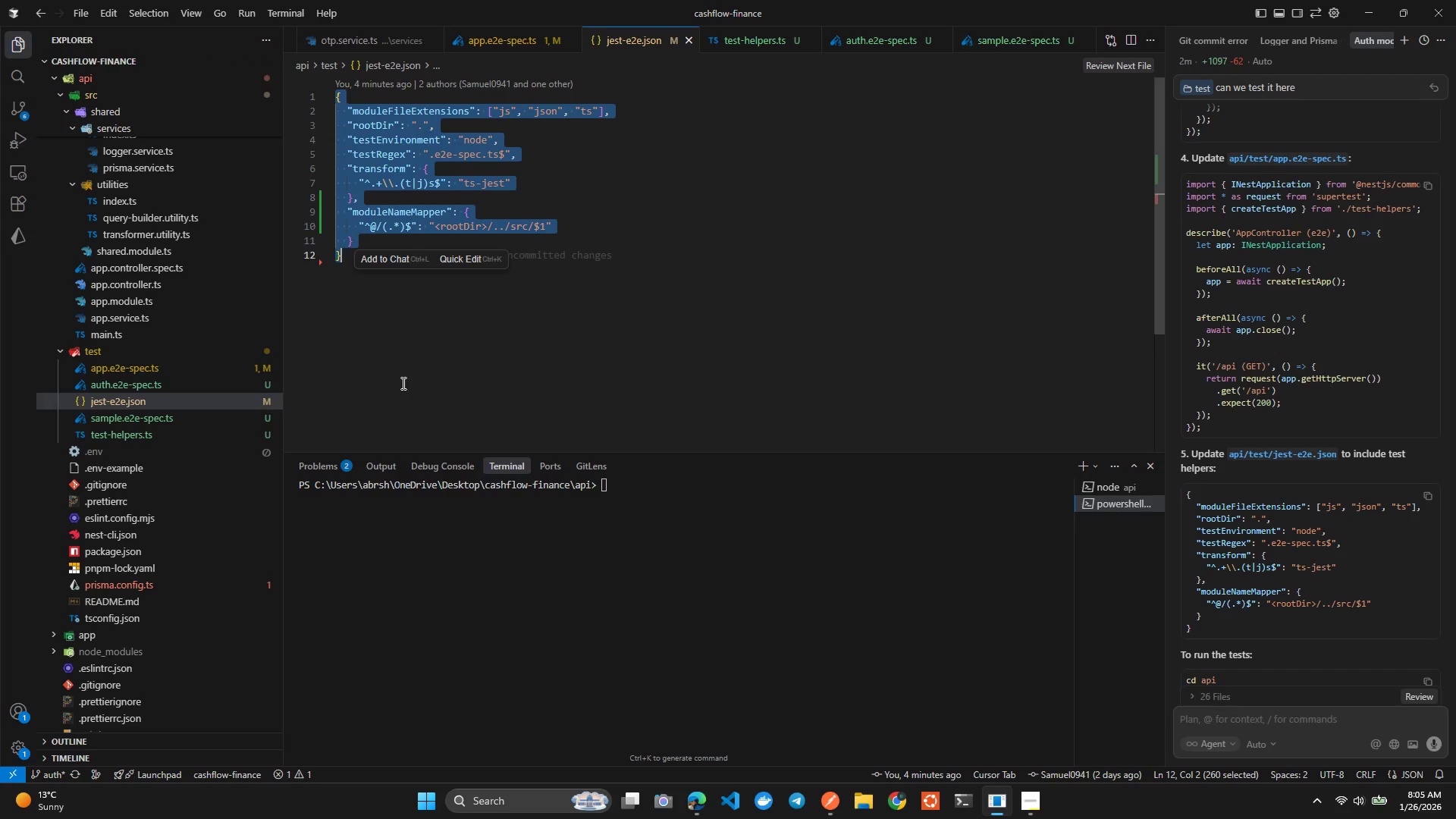 
key(Control+V)
 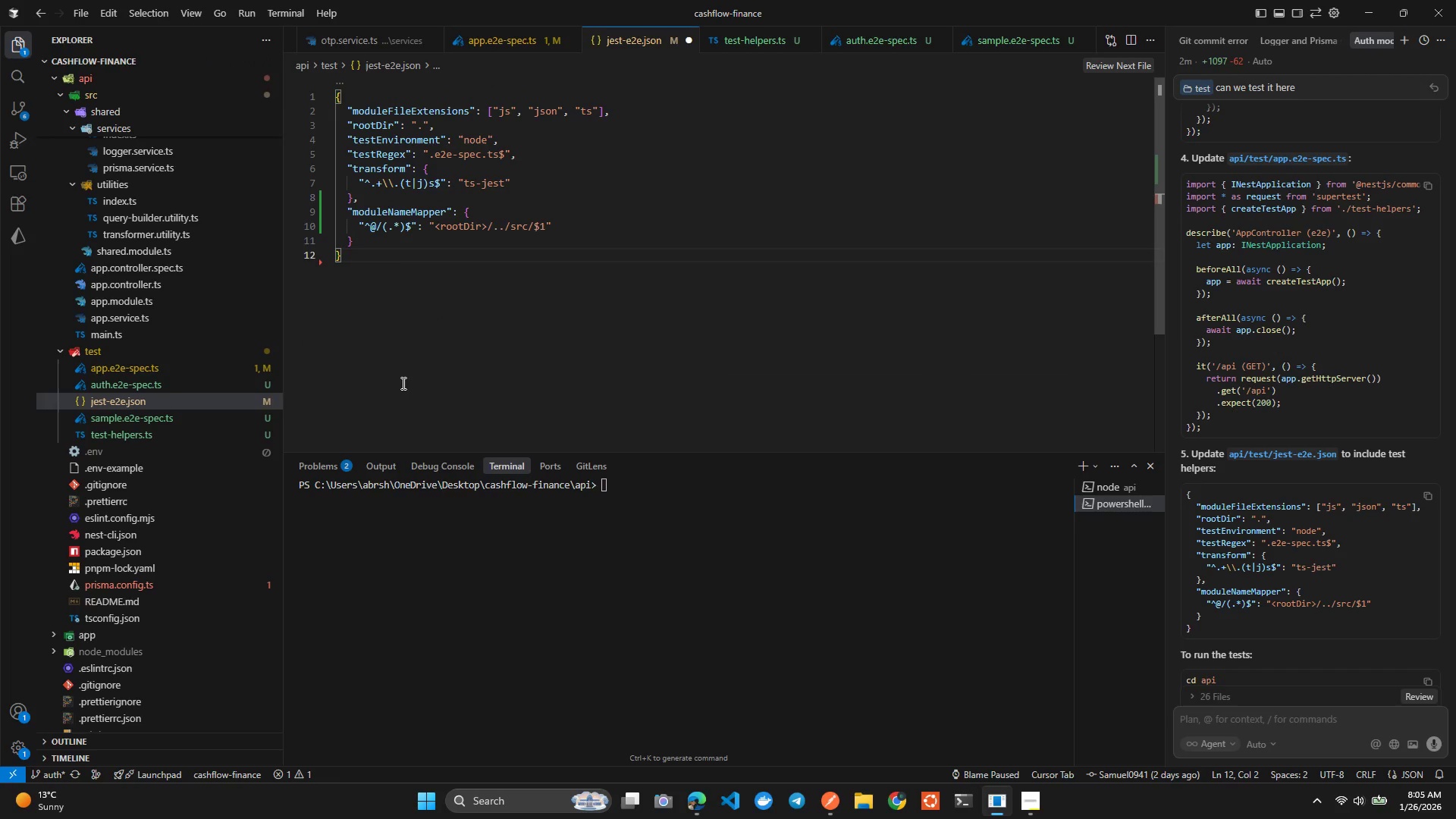 
key(Control+S)
 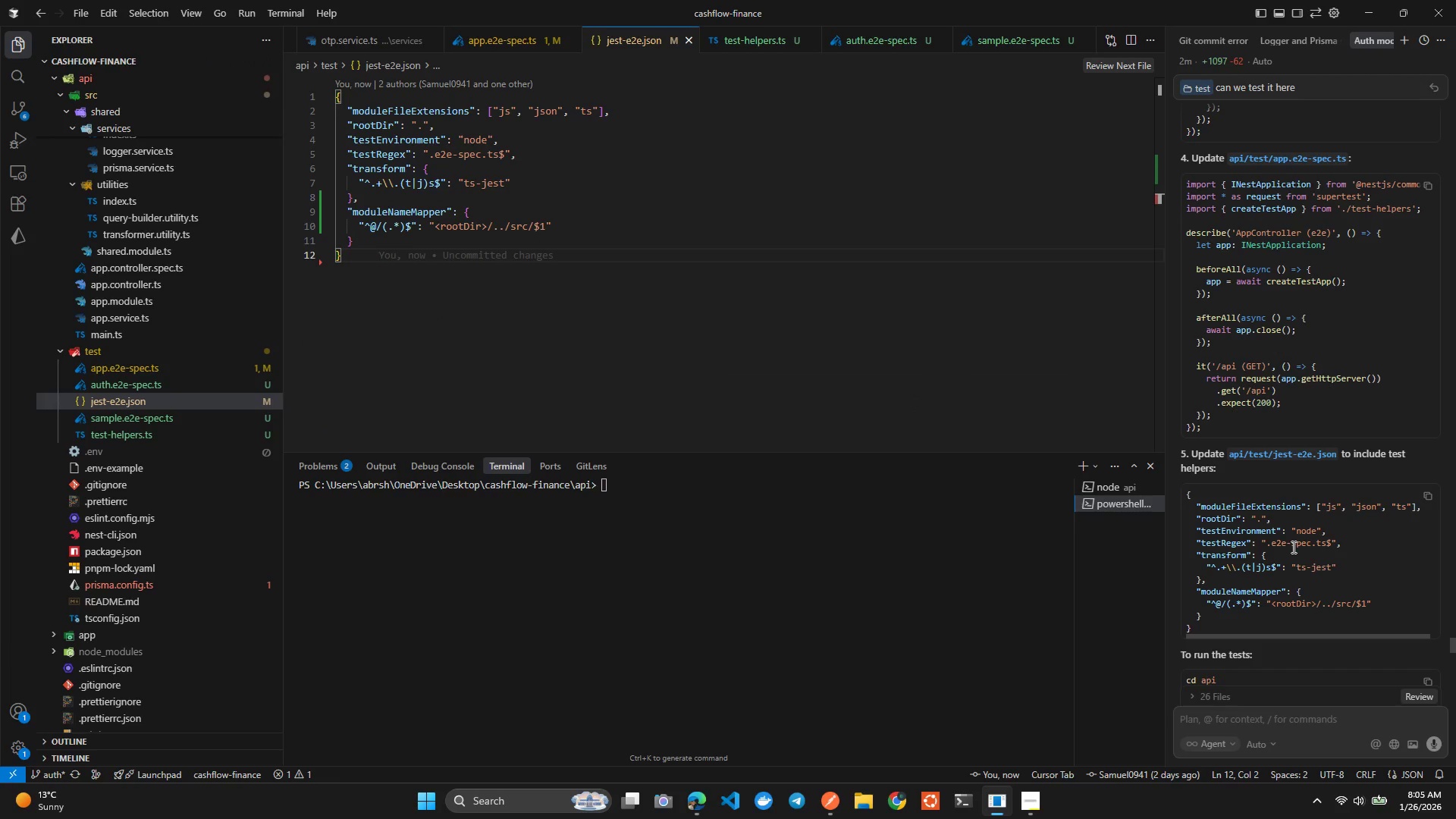 
key(Alt+Tab)
 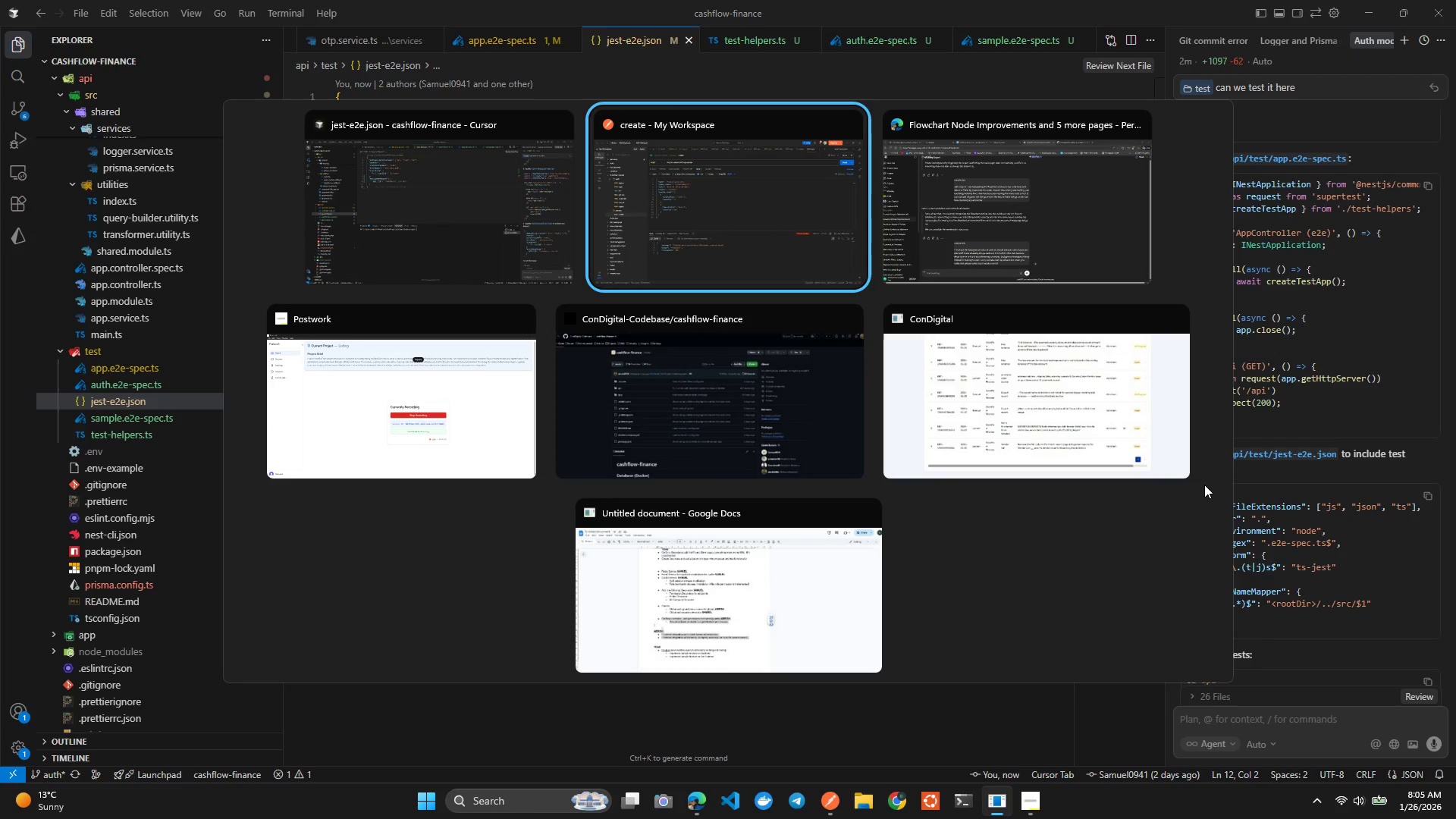 
key(Alt+Tab)
 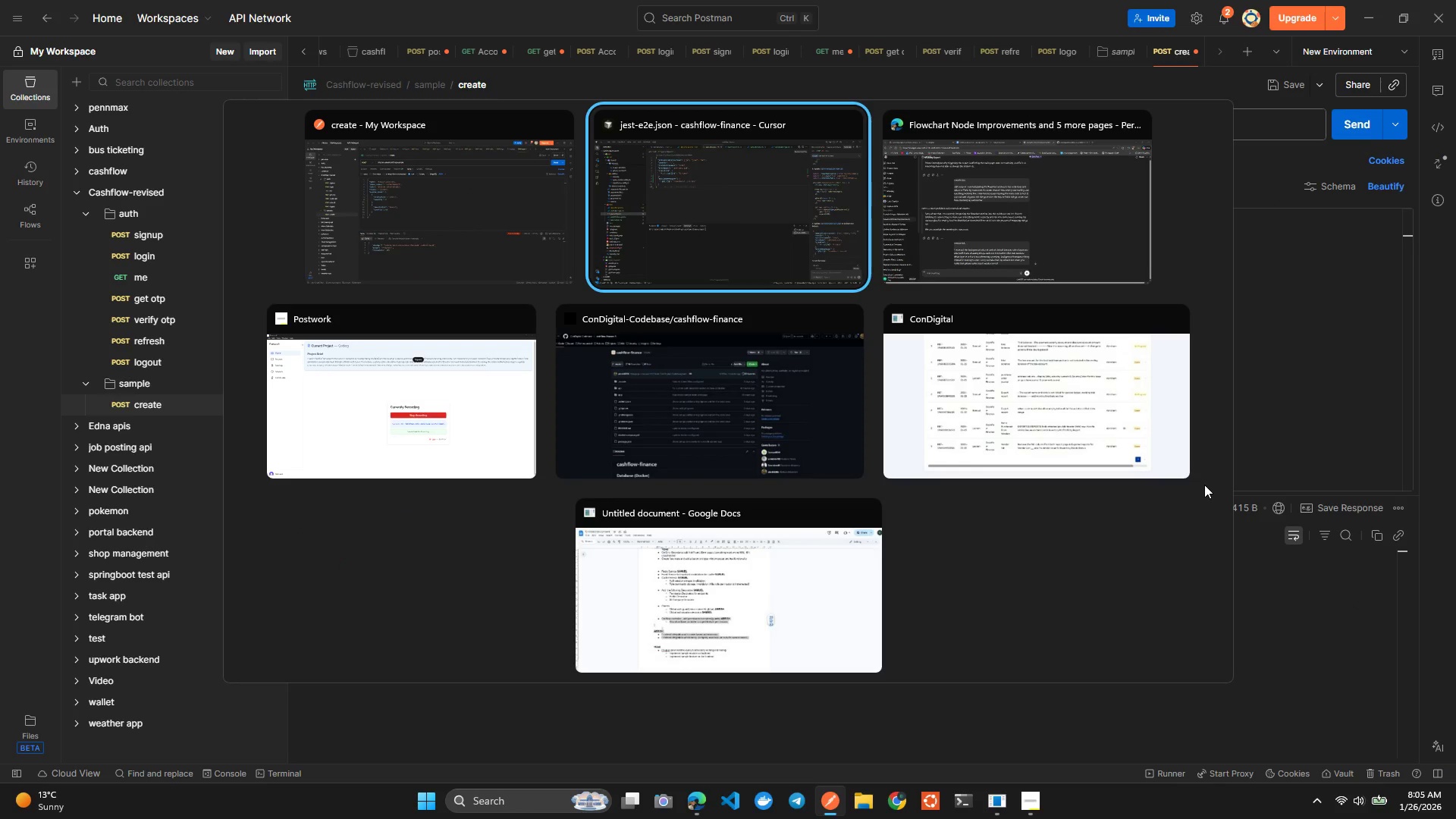 
key(Alt+ArrowDown)
 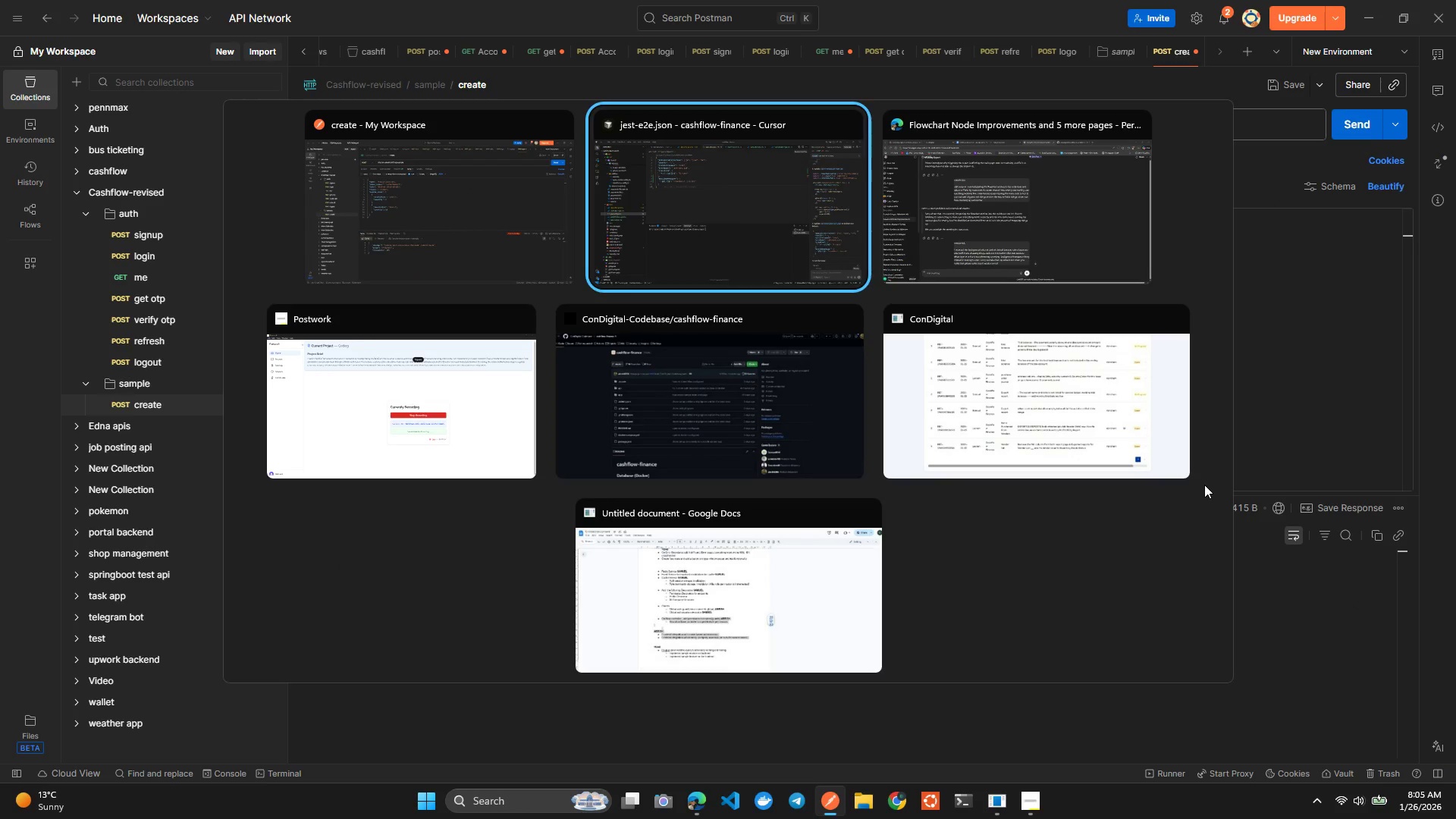 
key(Alt+ArrowLeft)
 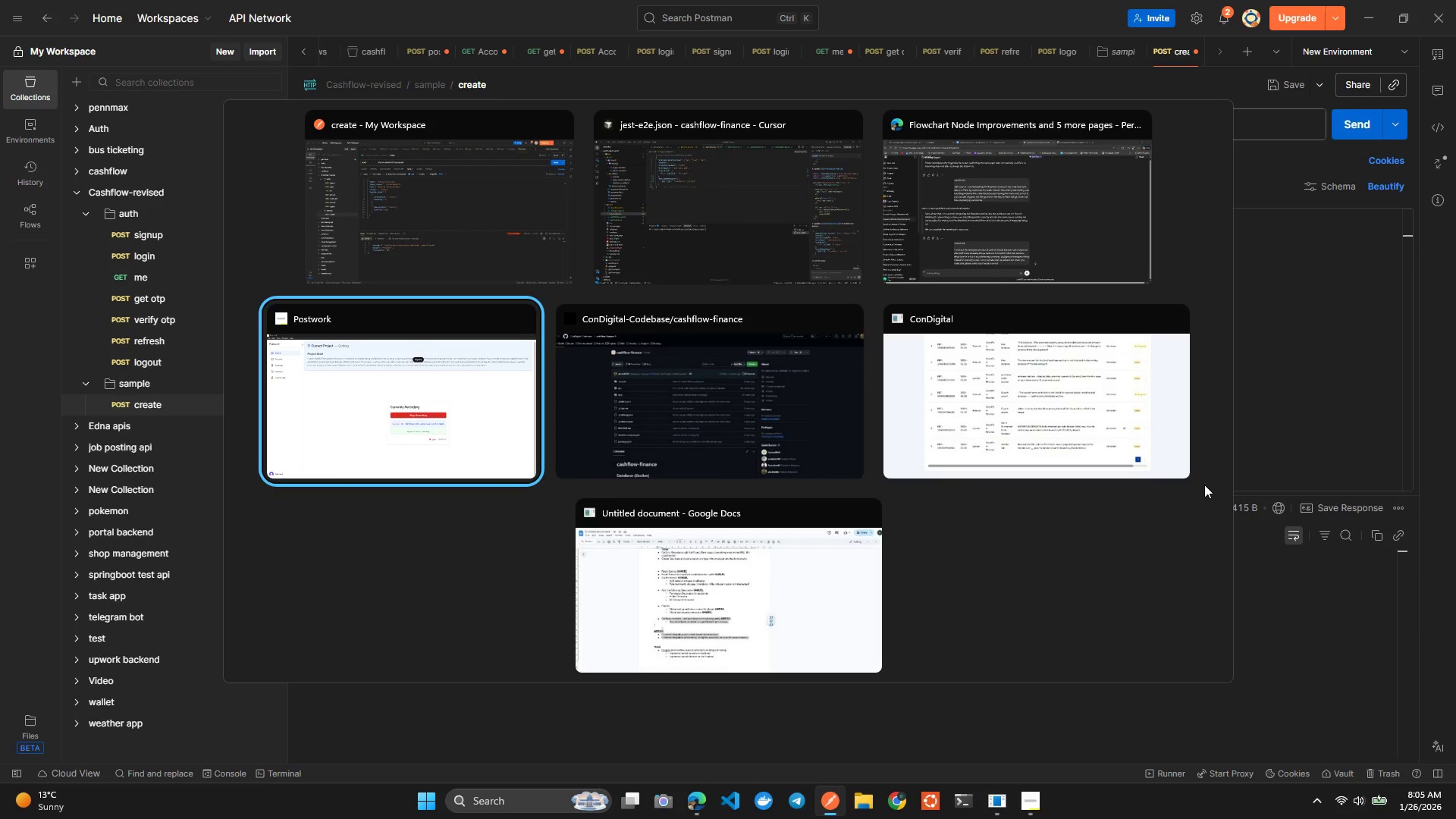 
key(Alt+ArrowUp)
 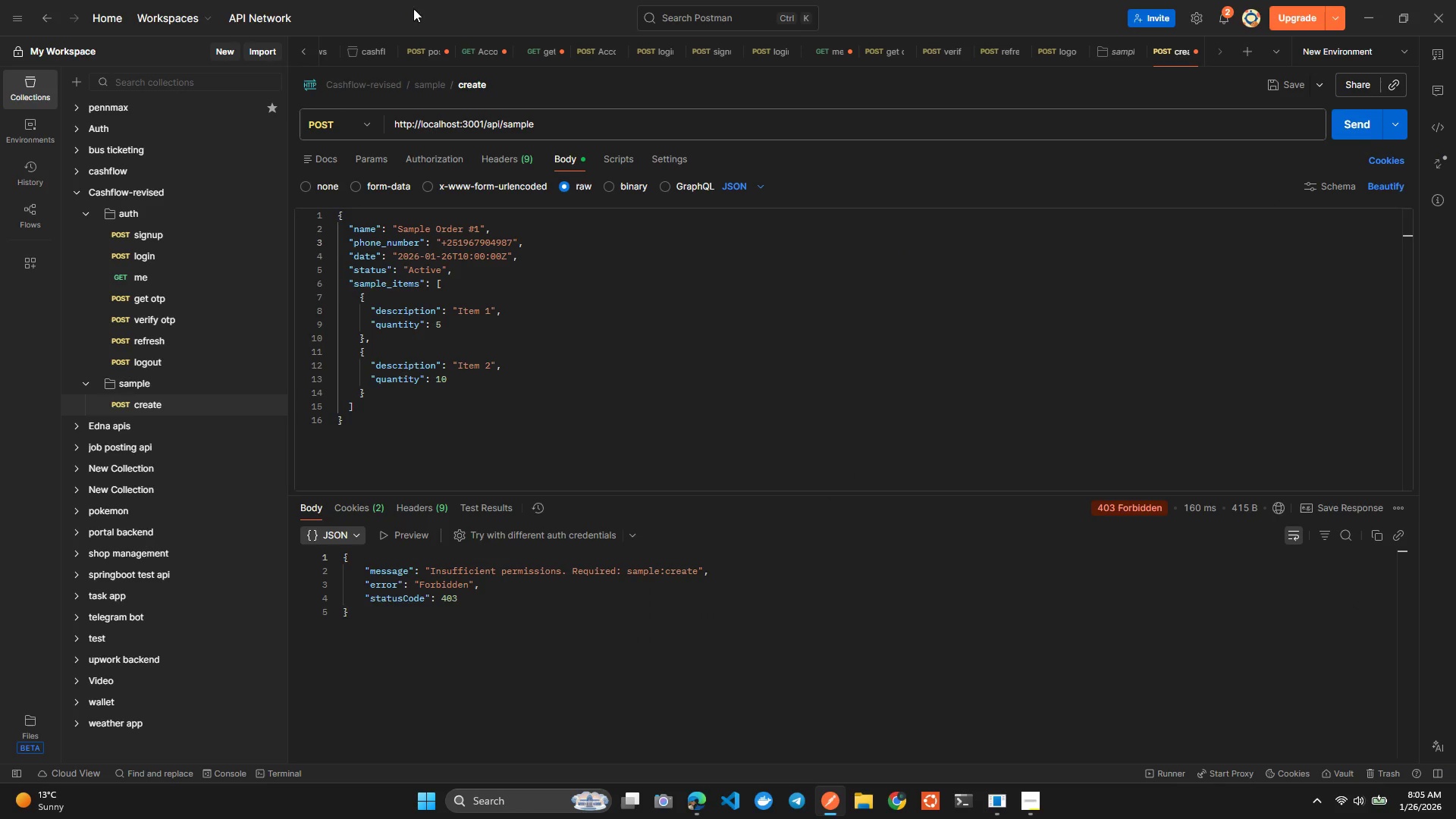 
key(Alt+Tab)
 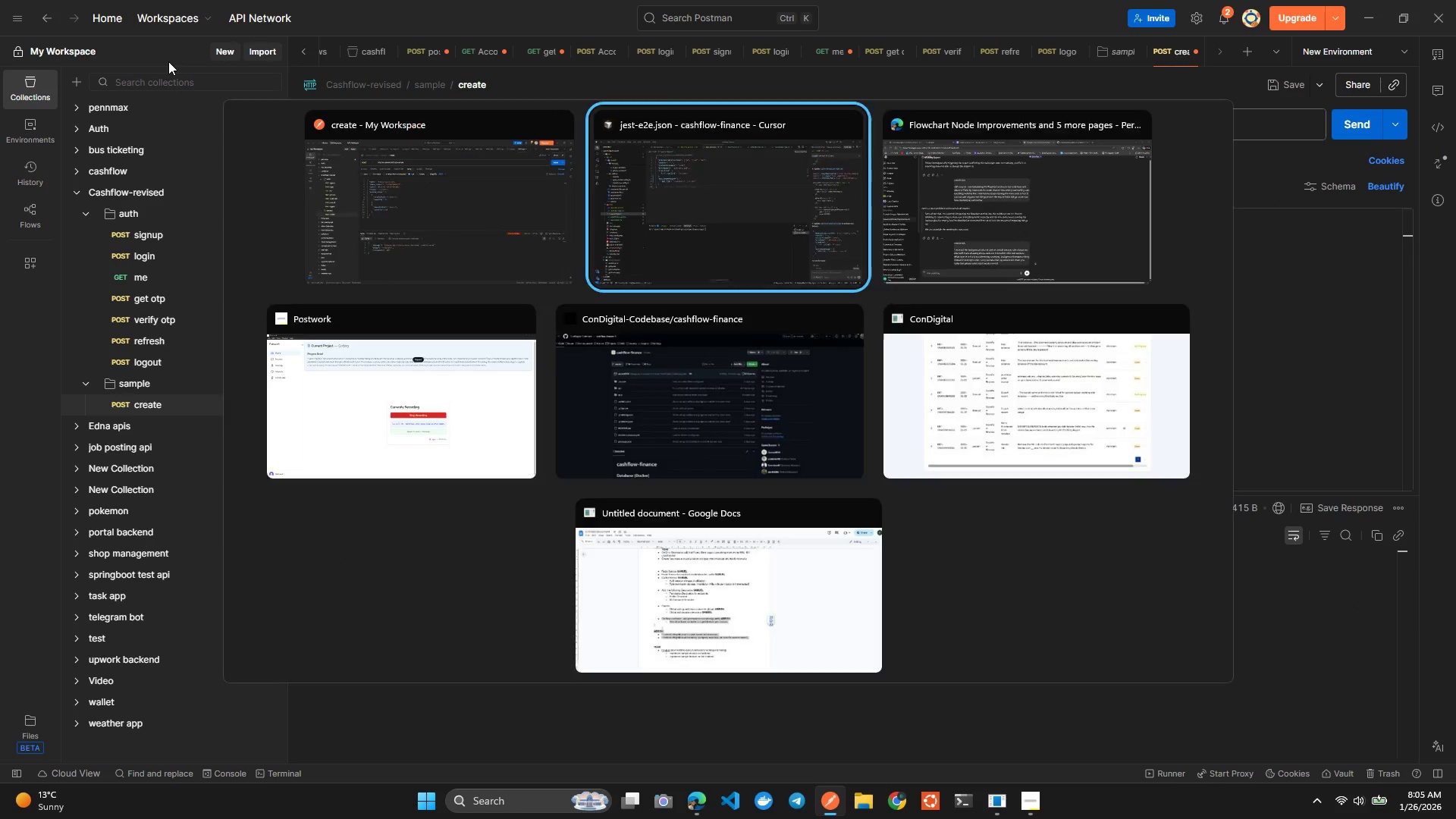 
key(Alt+Tab)
 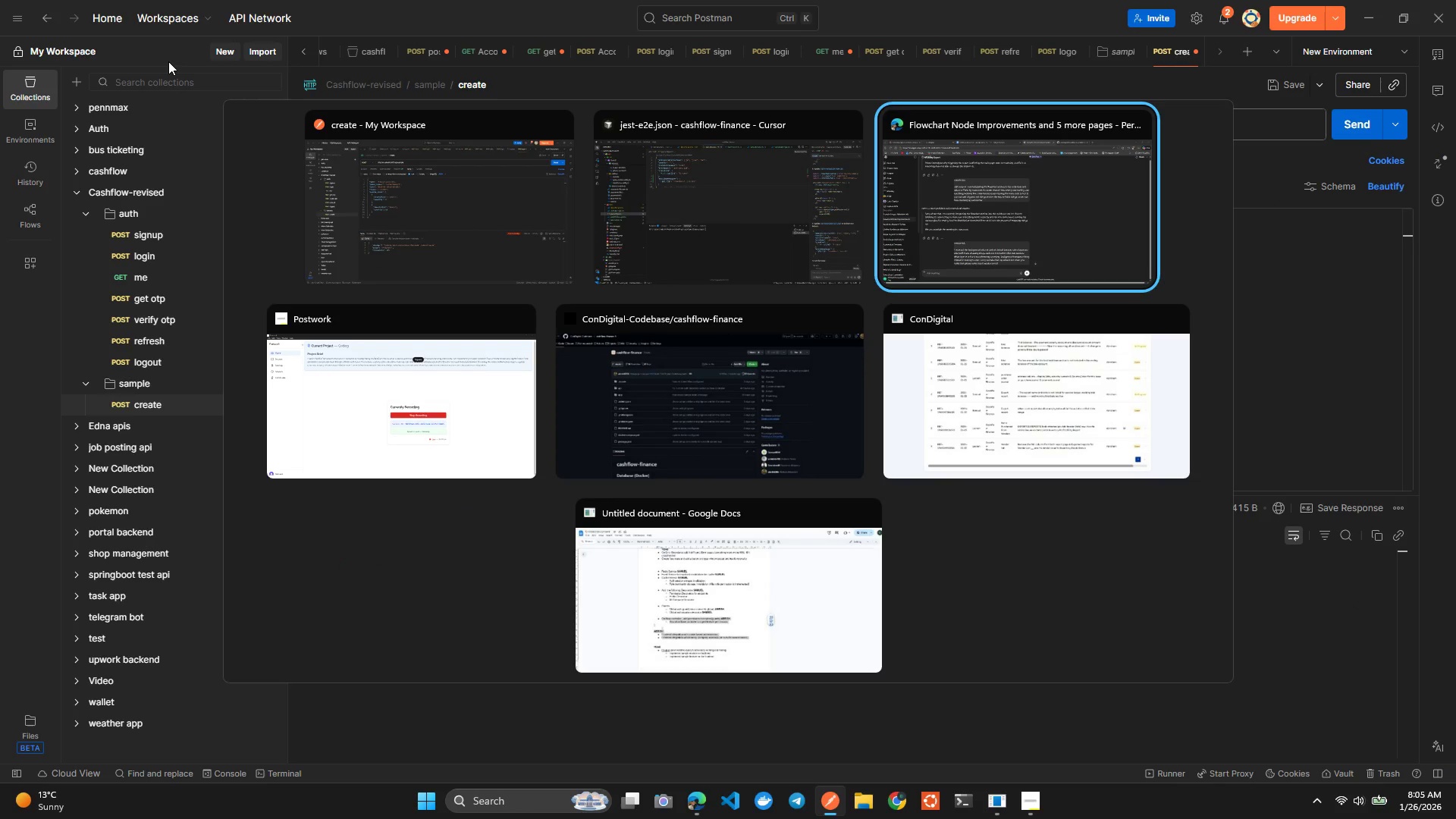 
key(Alt+ArrowLeft)
 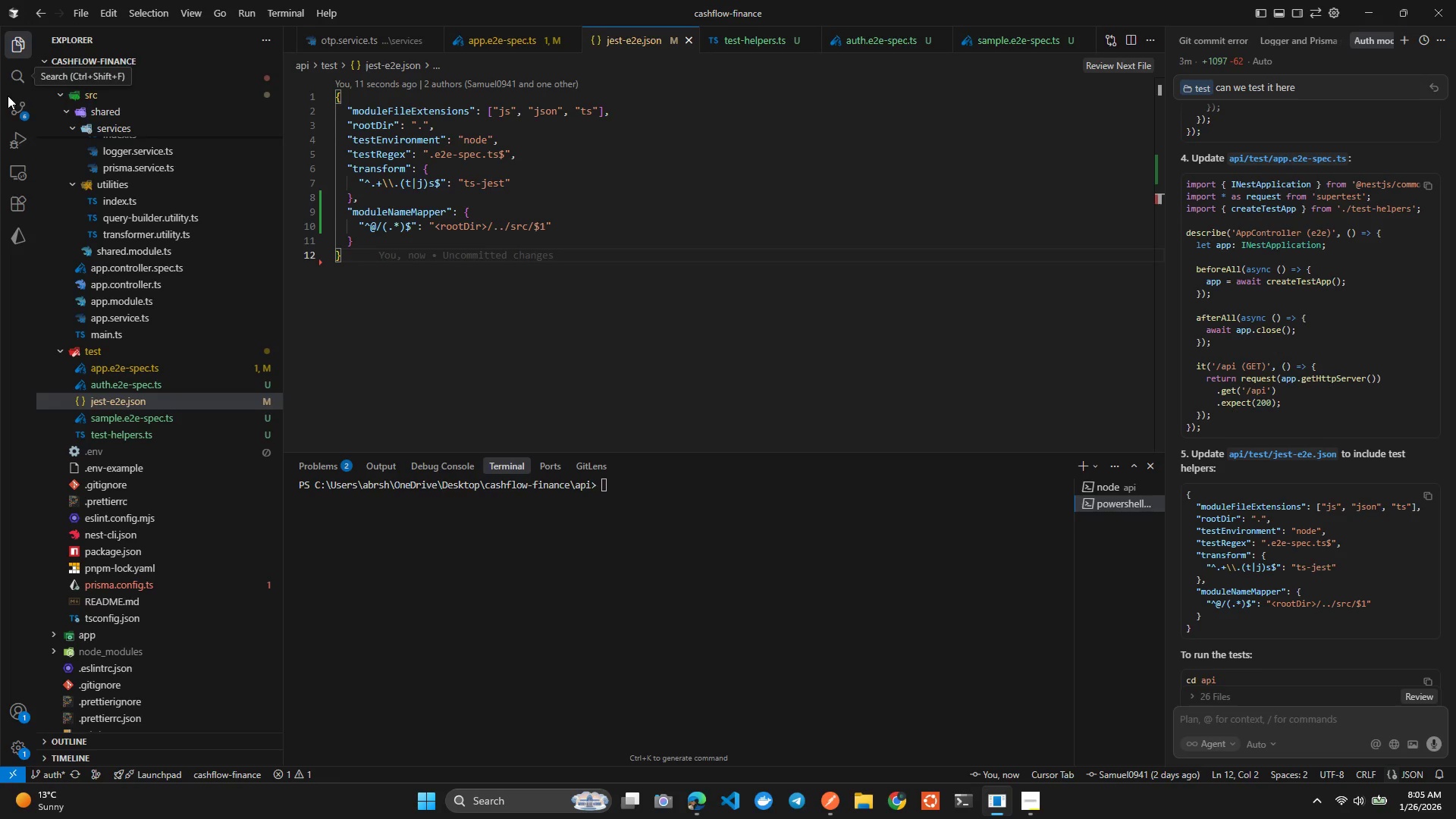 
left_click([11, 99])